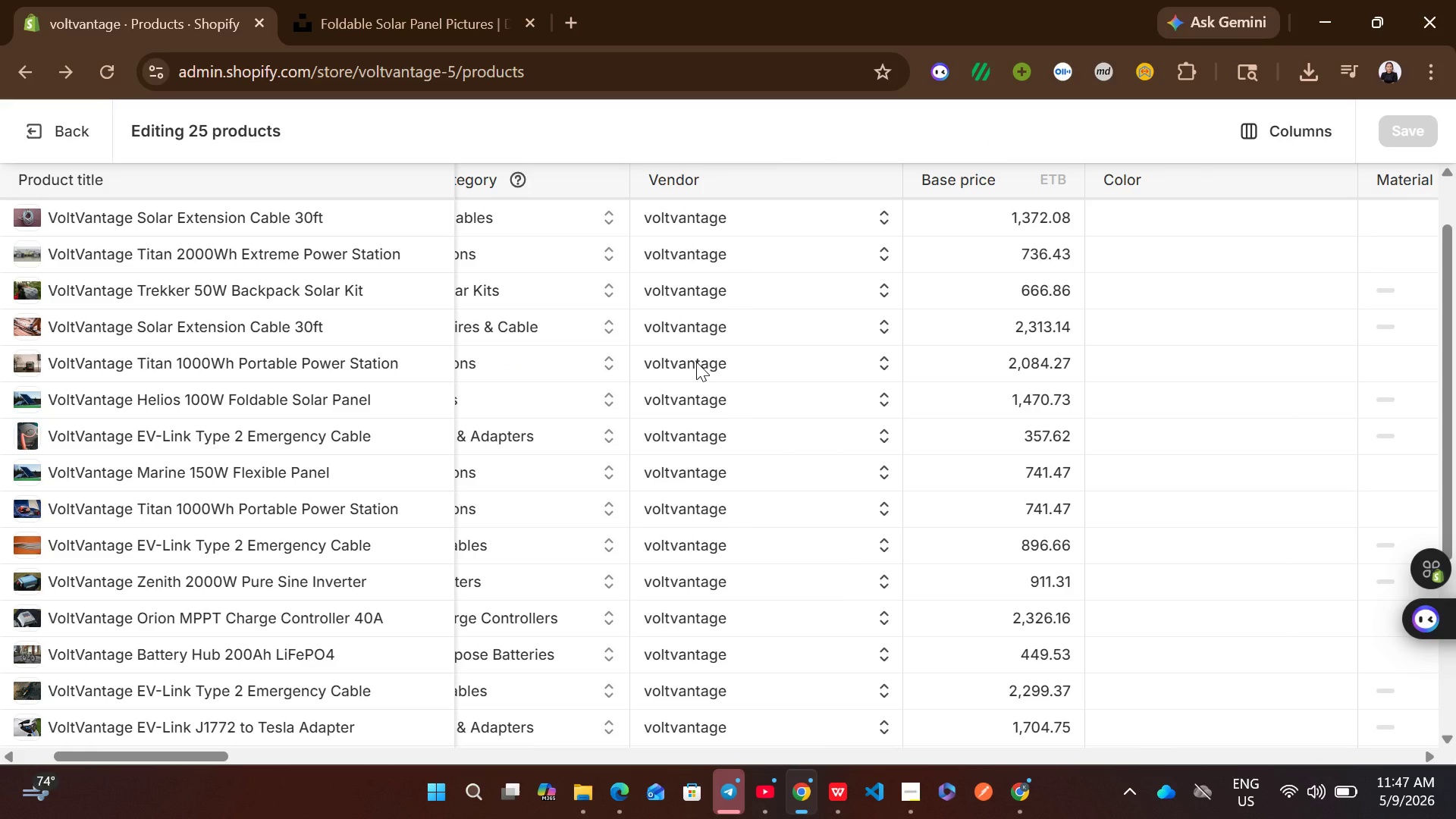 
left_click([1278, 123])
 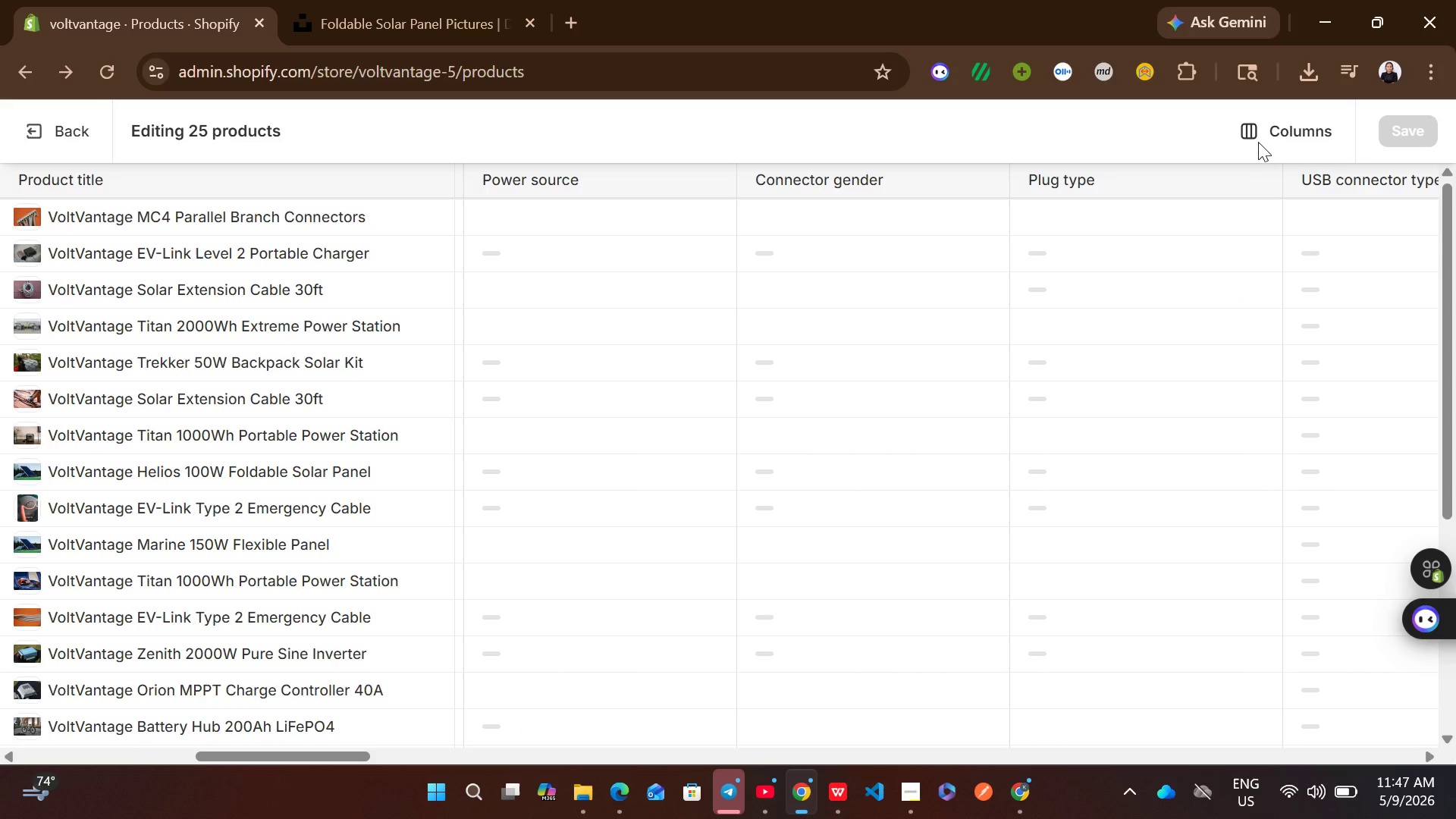 
left_click([1258, 142])
 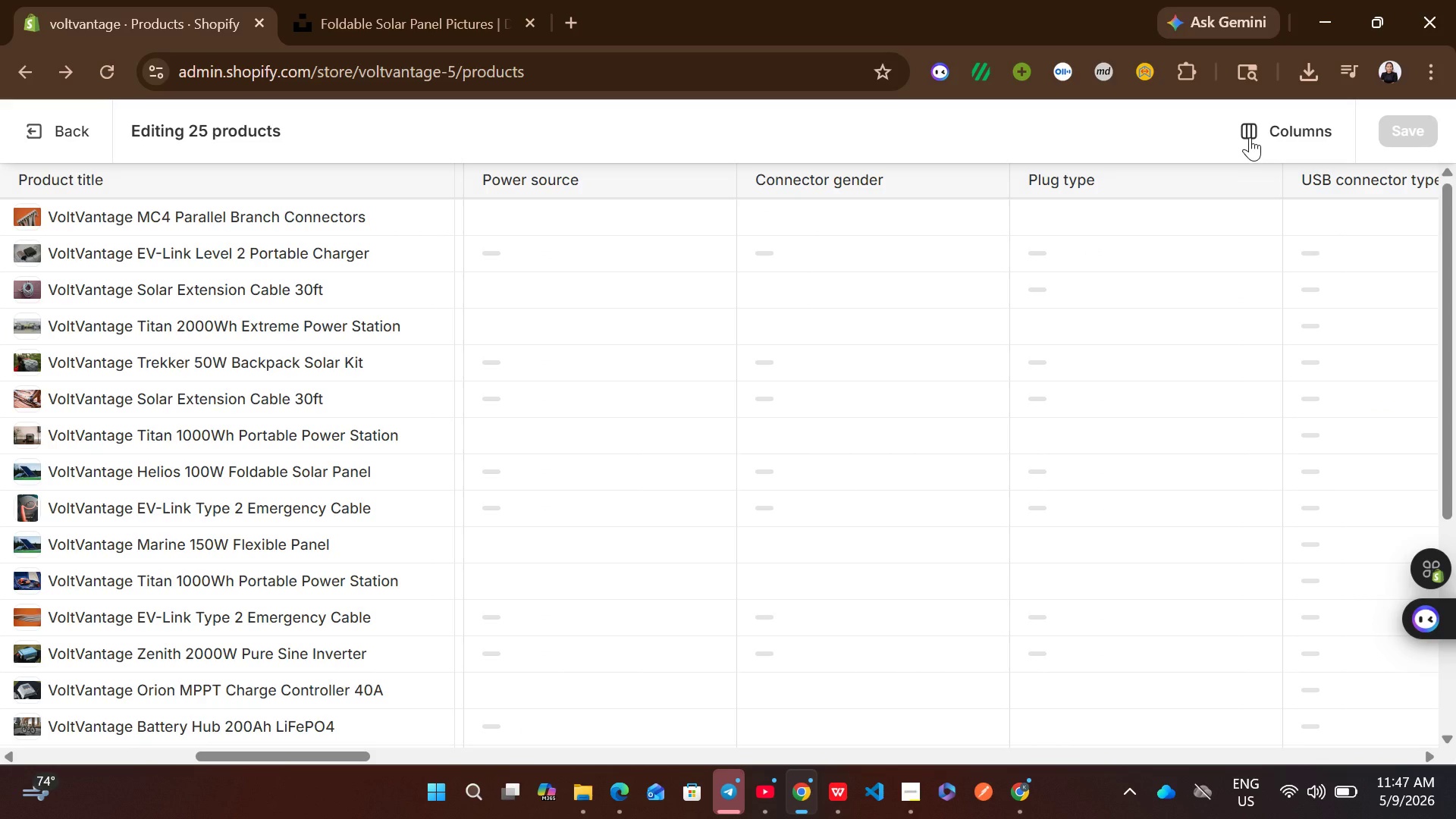 
left_click([1250, 137])
 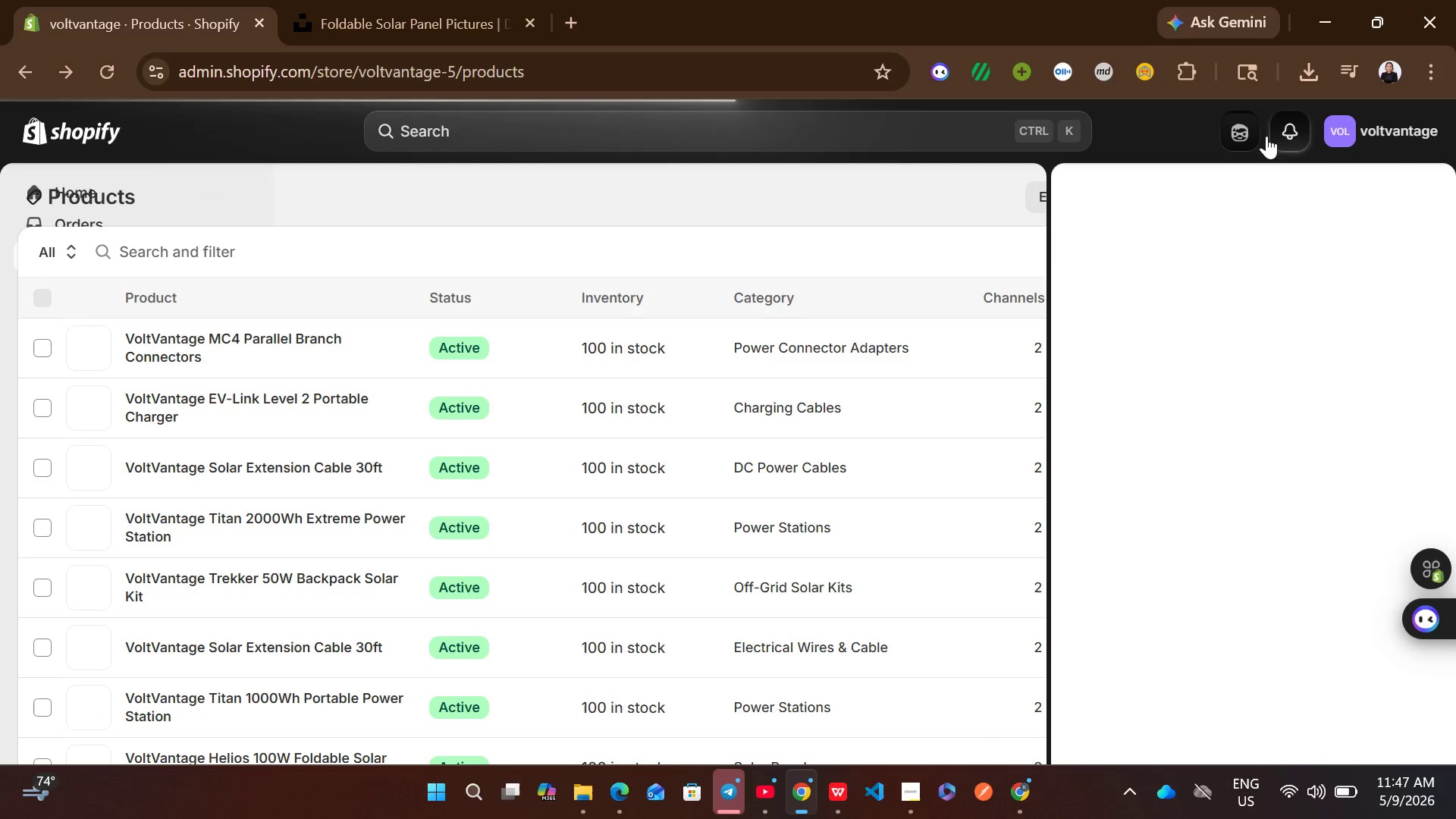 
left_click([1229, 136])
 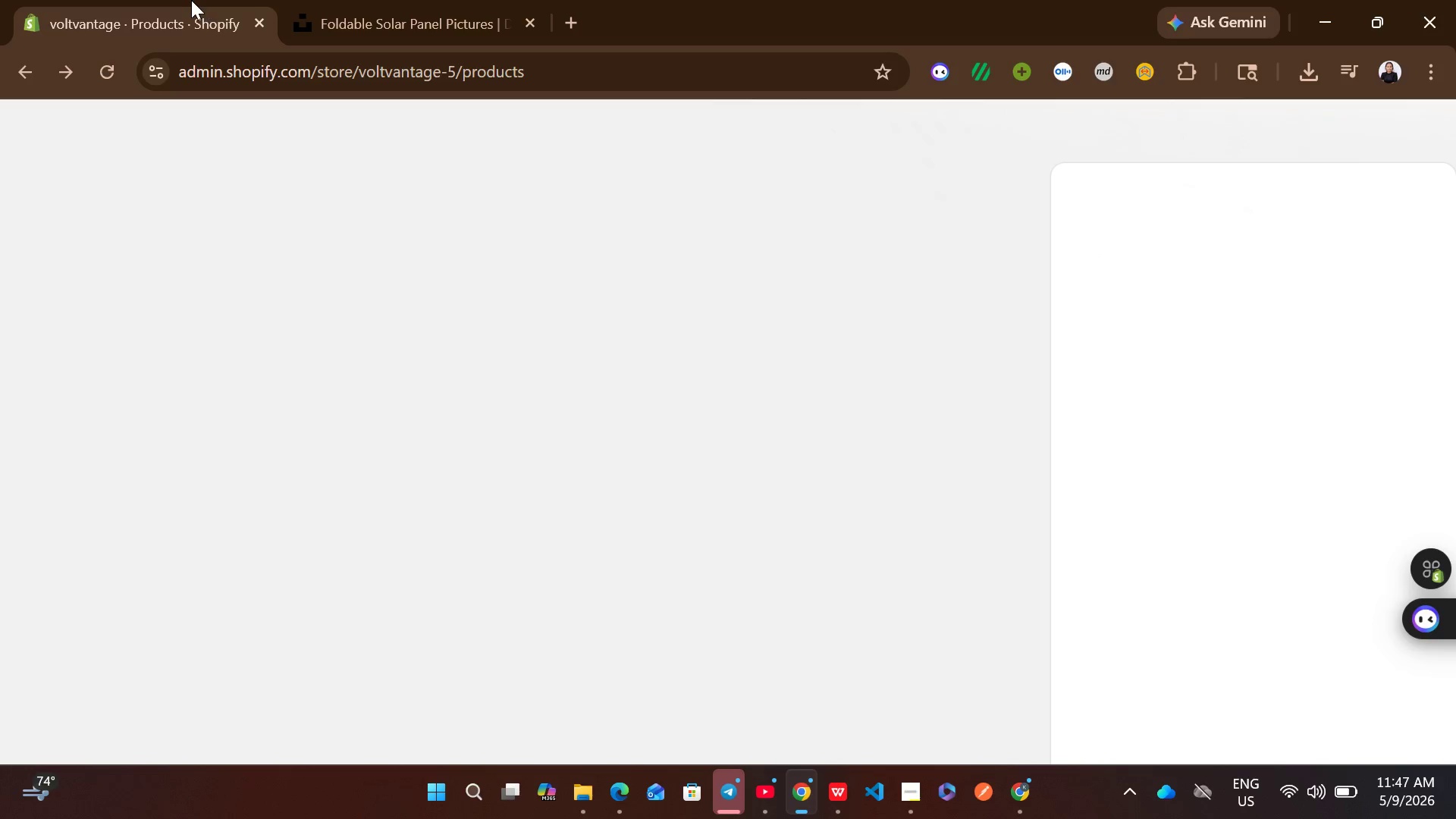 
left_click([186, 0])
 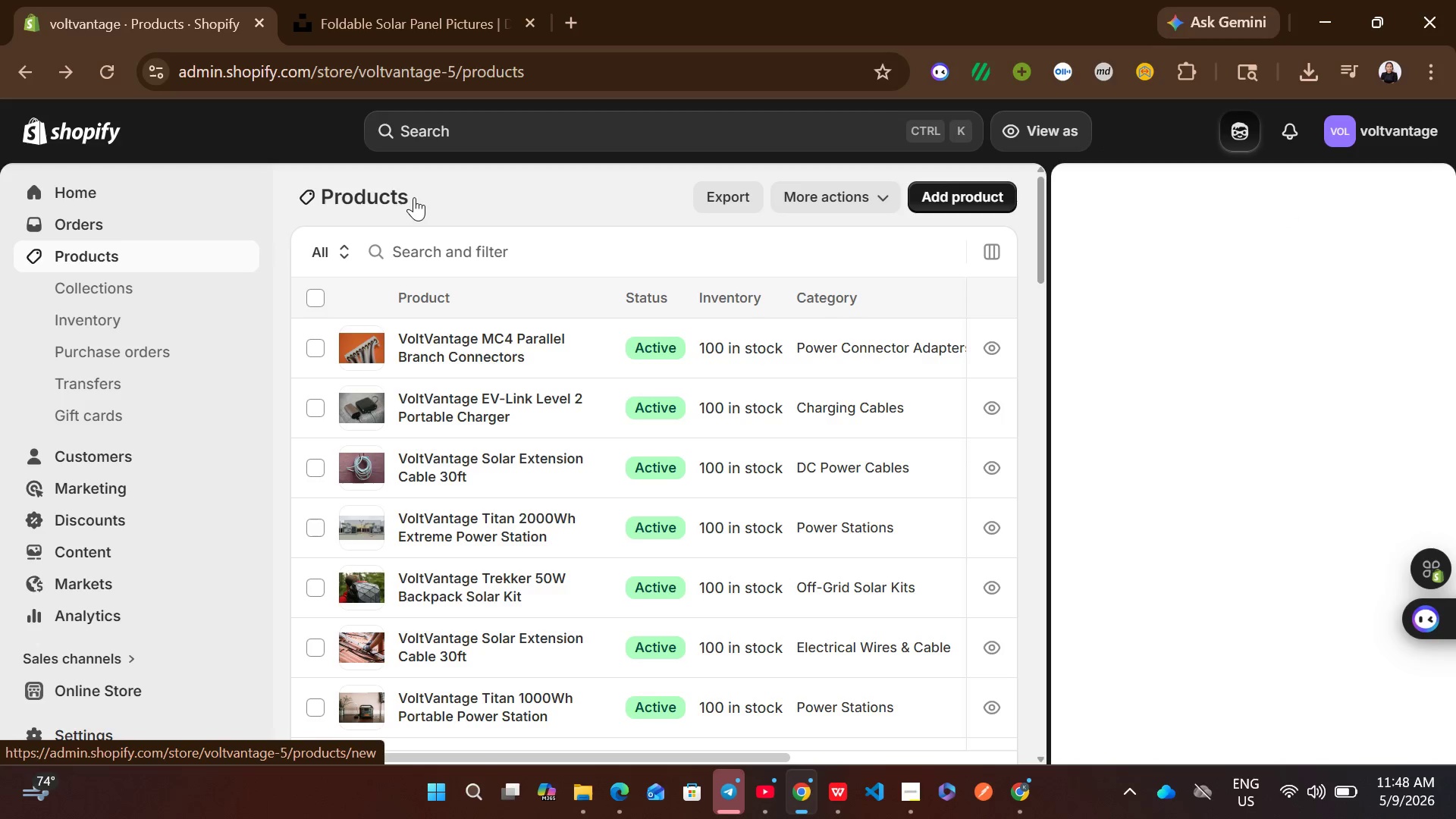 
left_click([318, 303])
 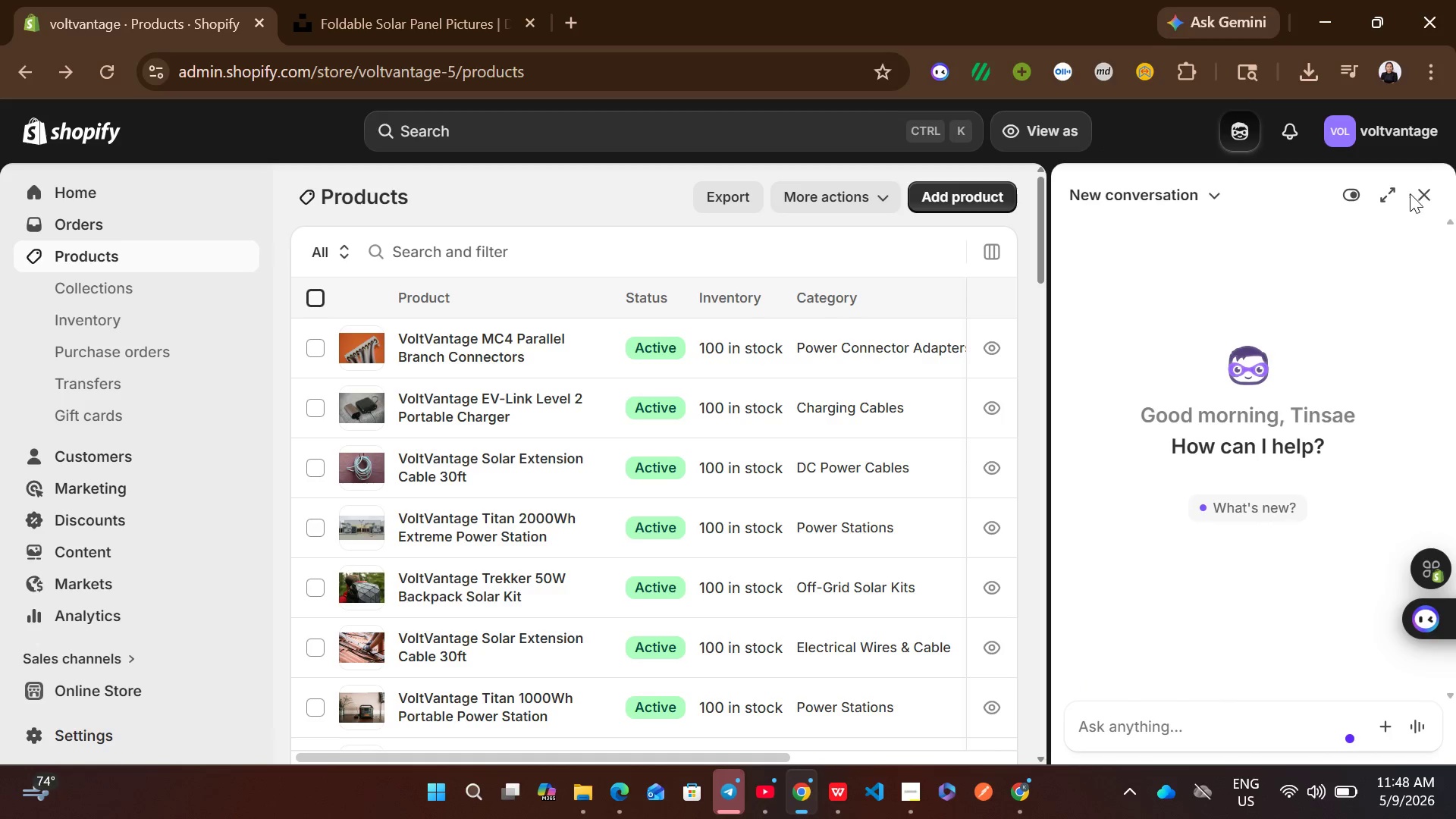 
left_click([1418, 192])
 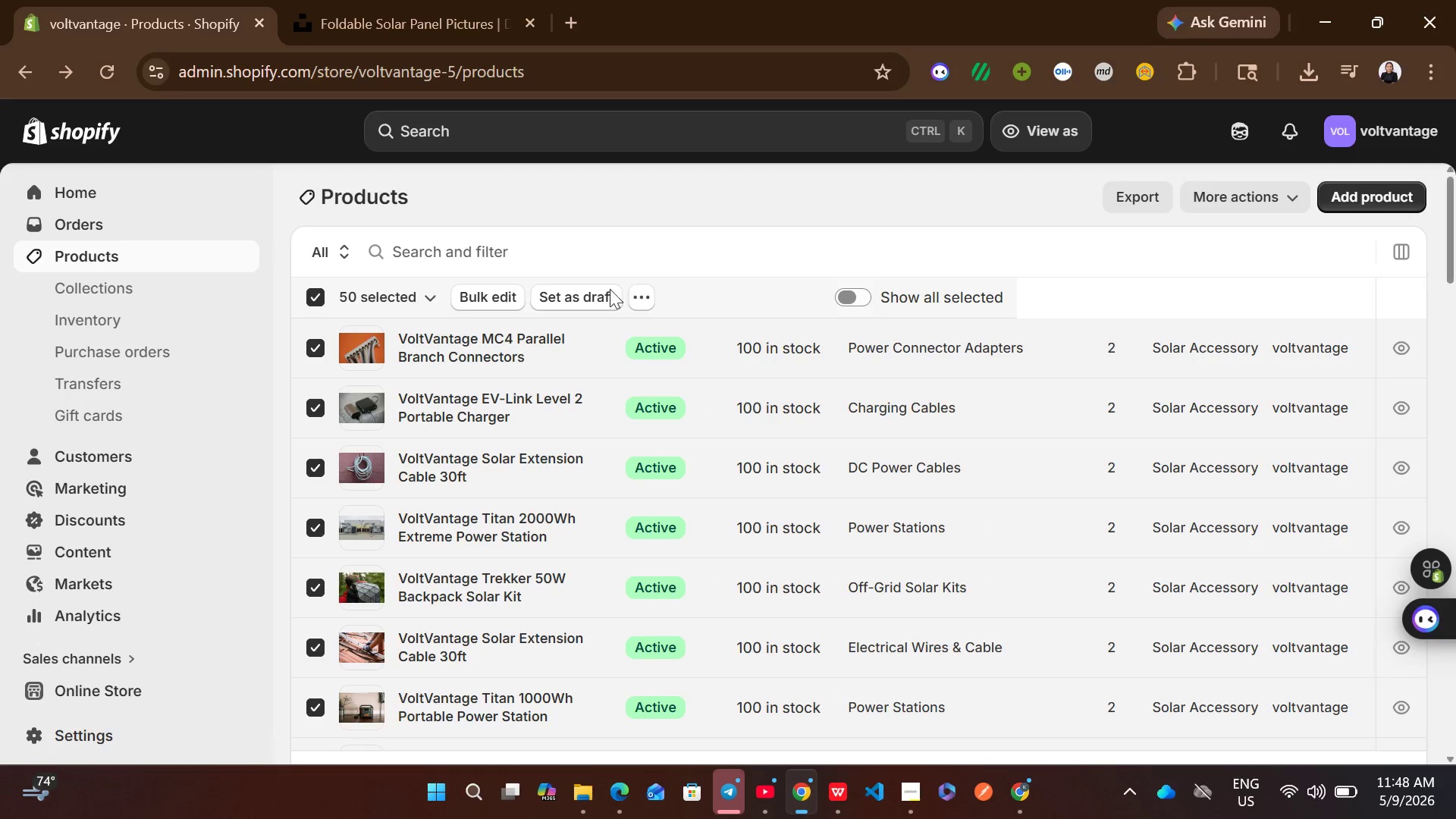 
left_click([487, 300])
 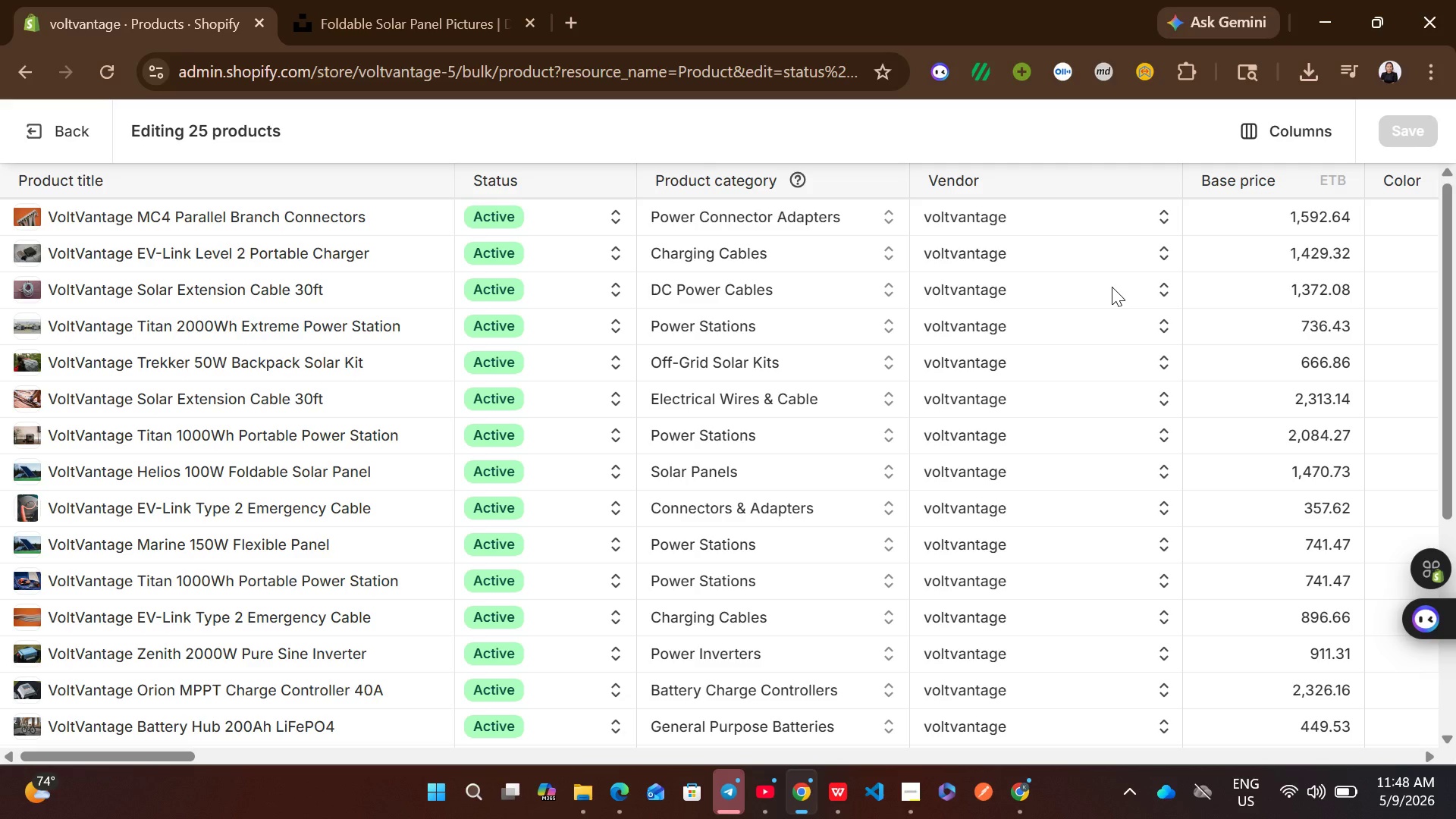 
wait(27.14)
 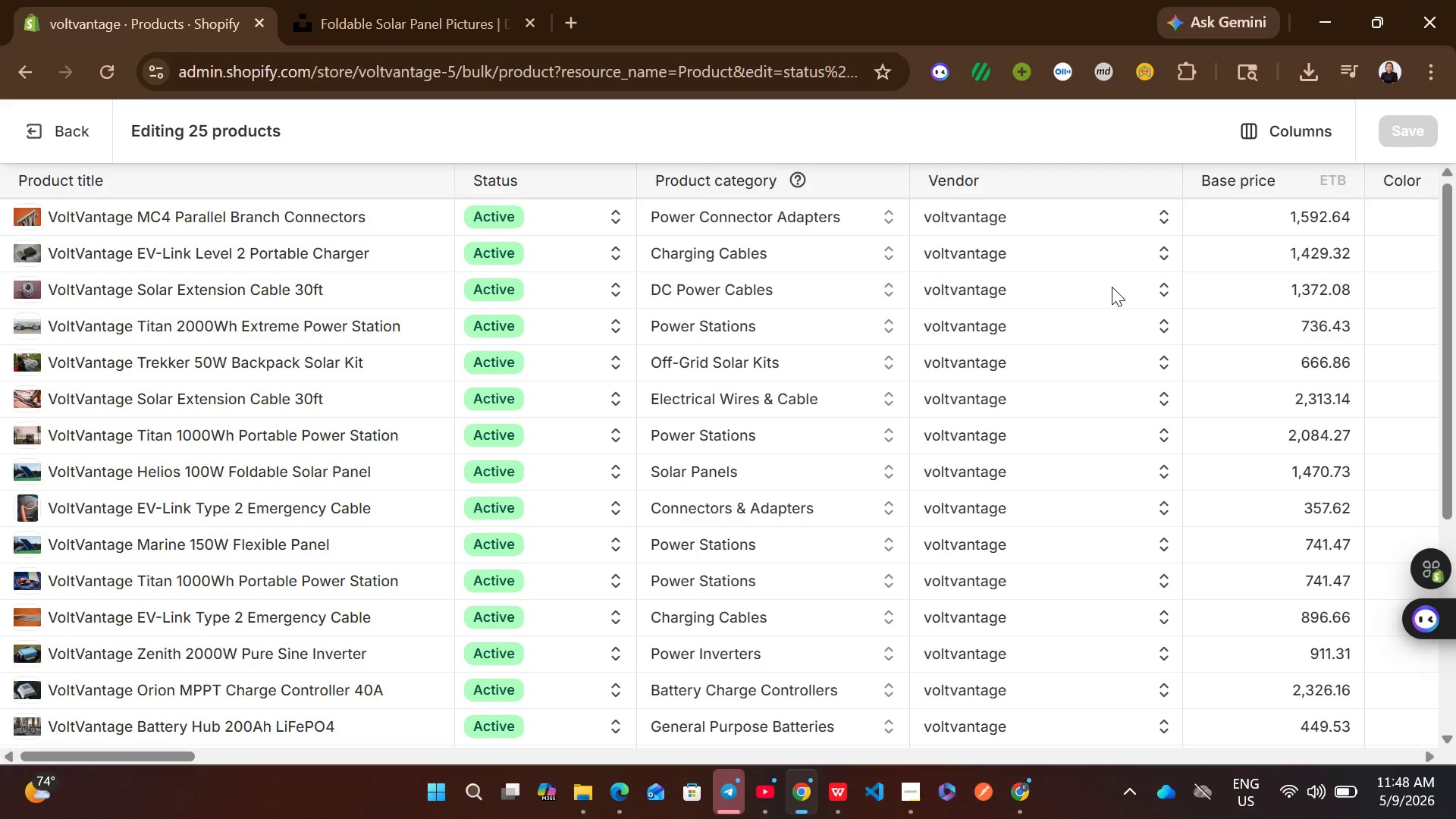 
left_click([1290, 120])
 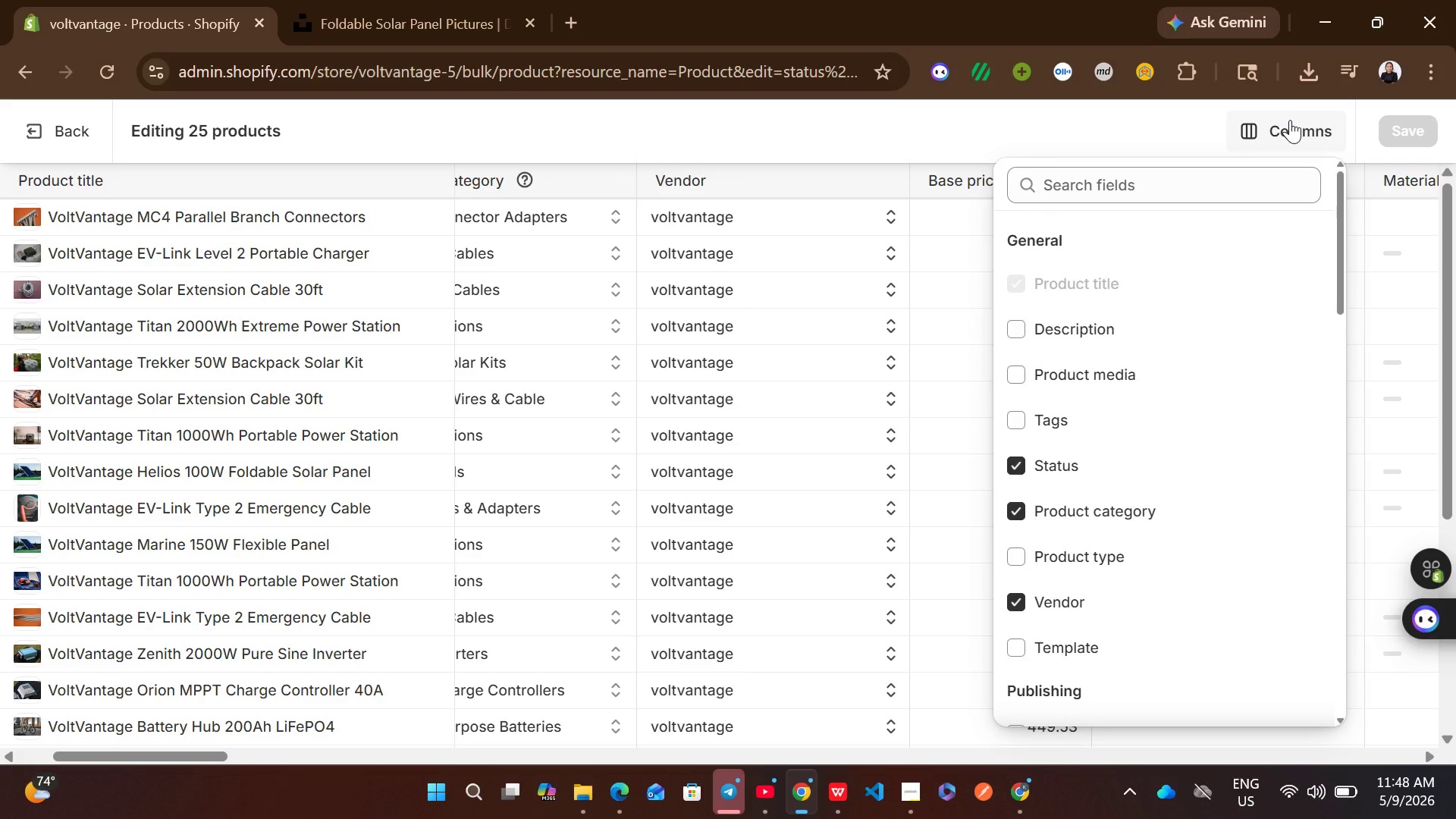 
mouse_move([1126, 232])
 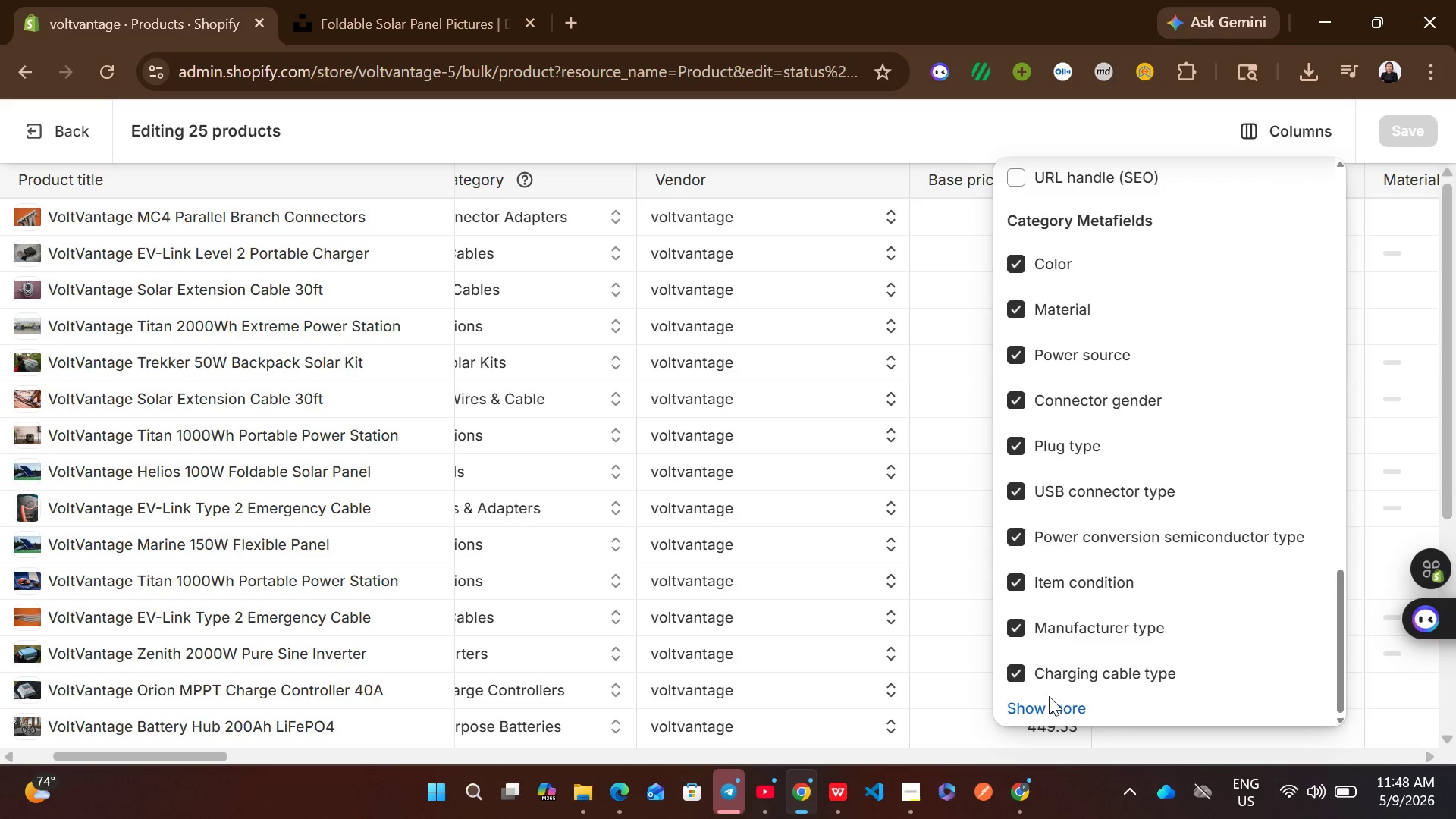 
left_click([1049, 697])
 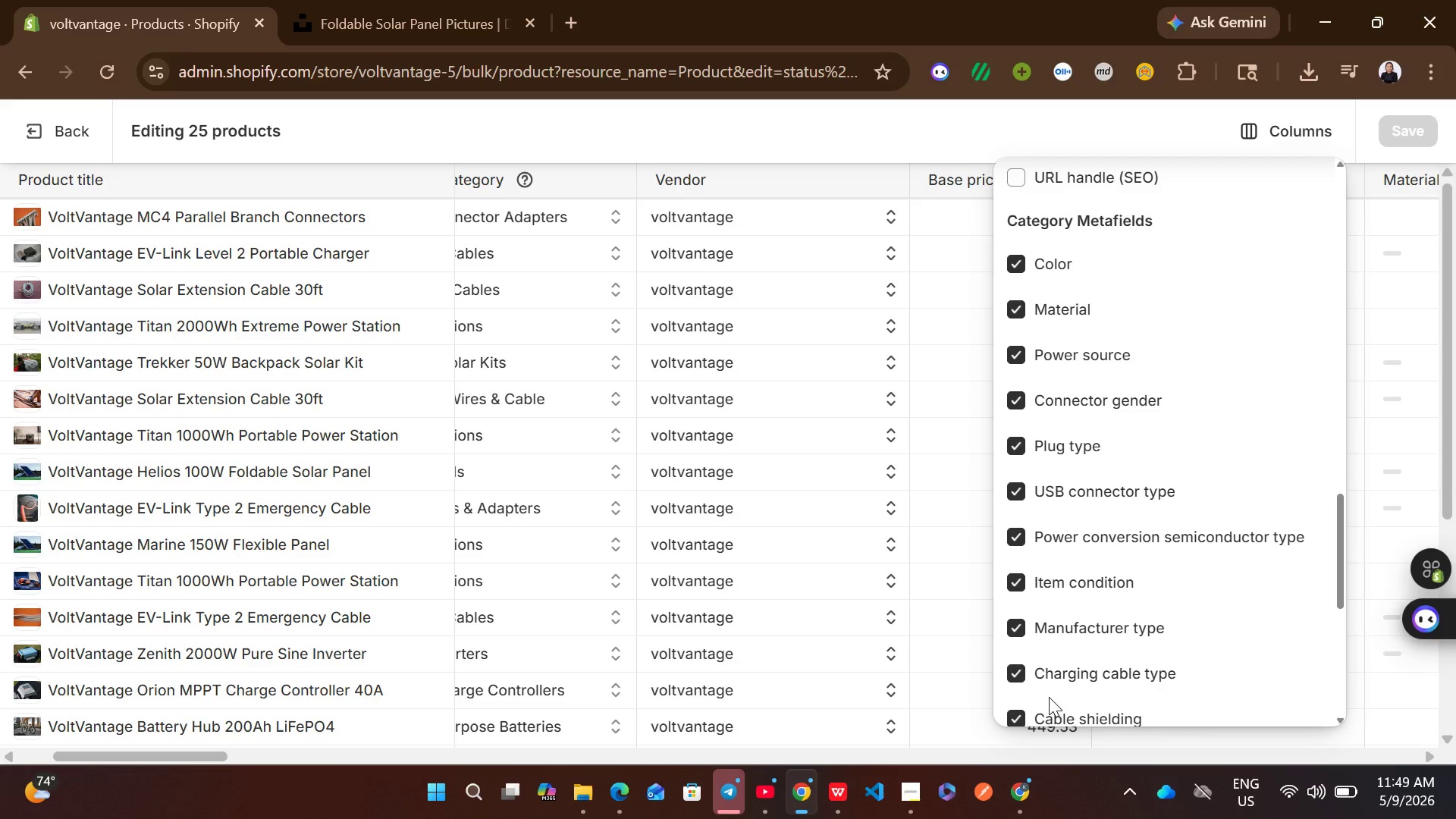 
wait(53.9)
 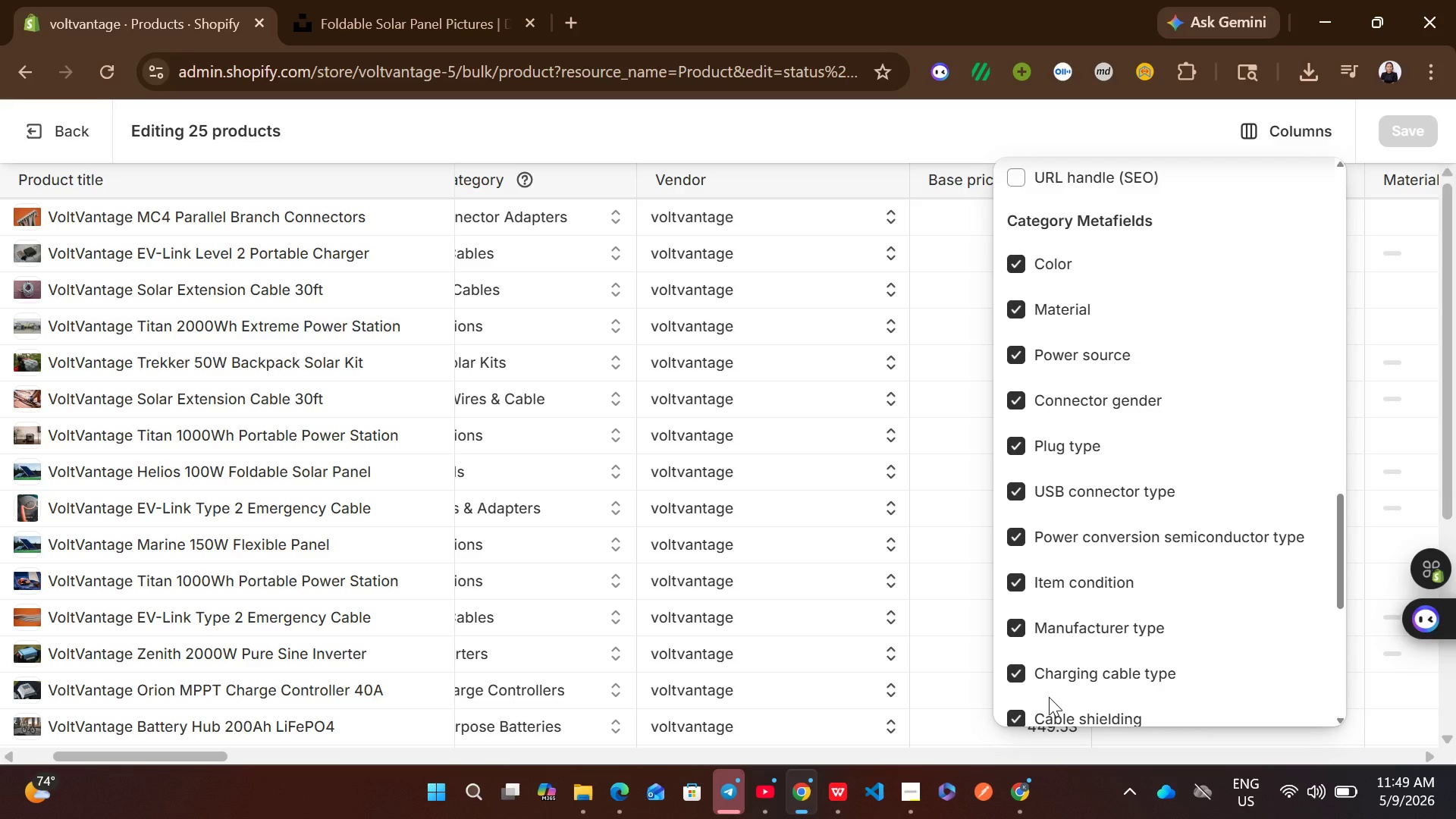 
mouse_move([1039, 536])
 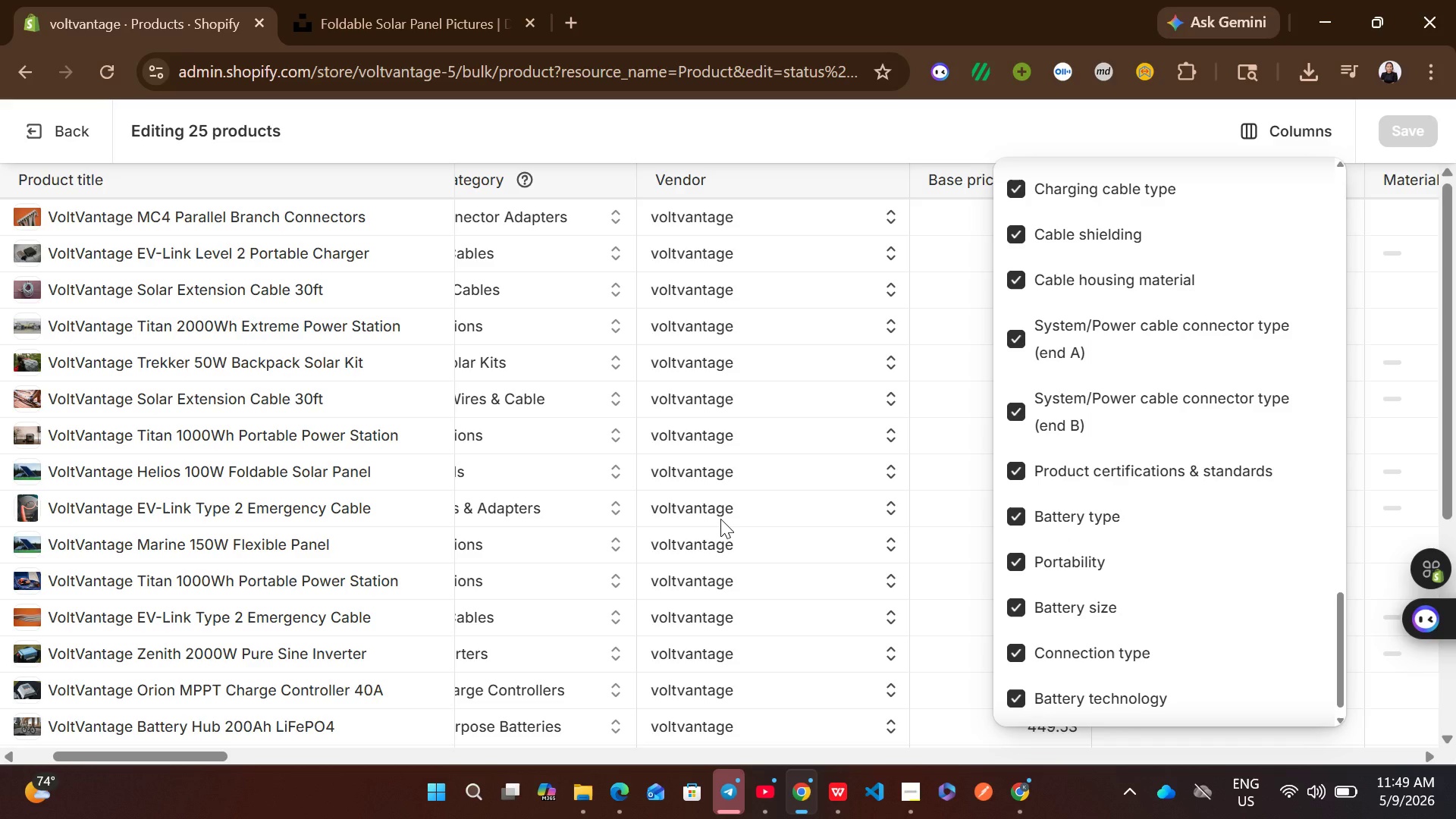 
wait(7.58)
 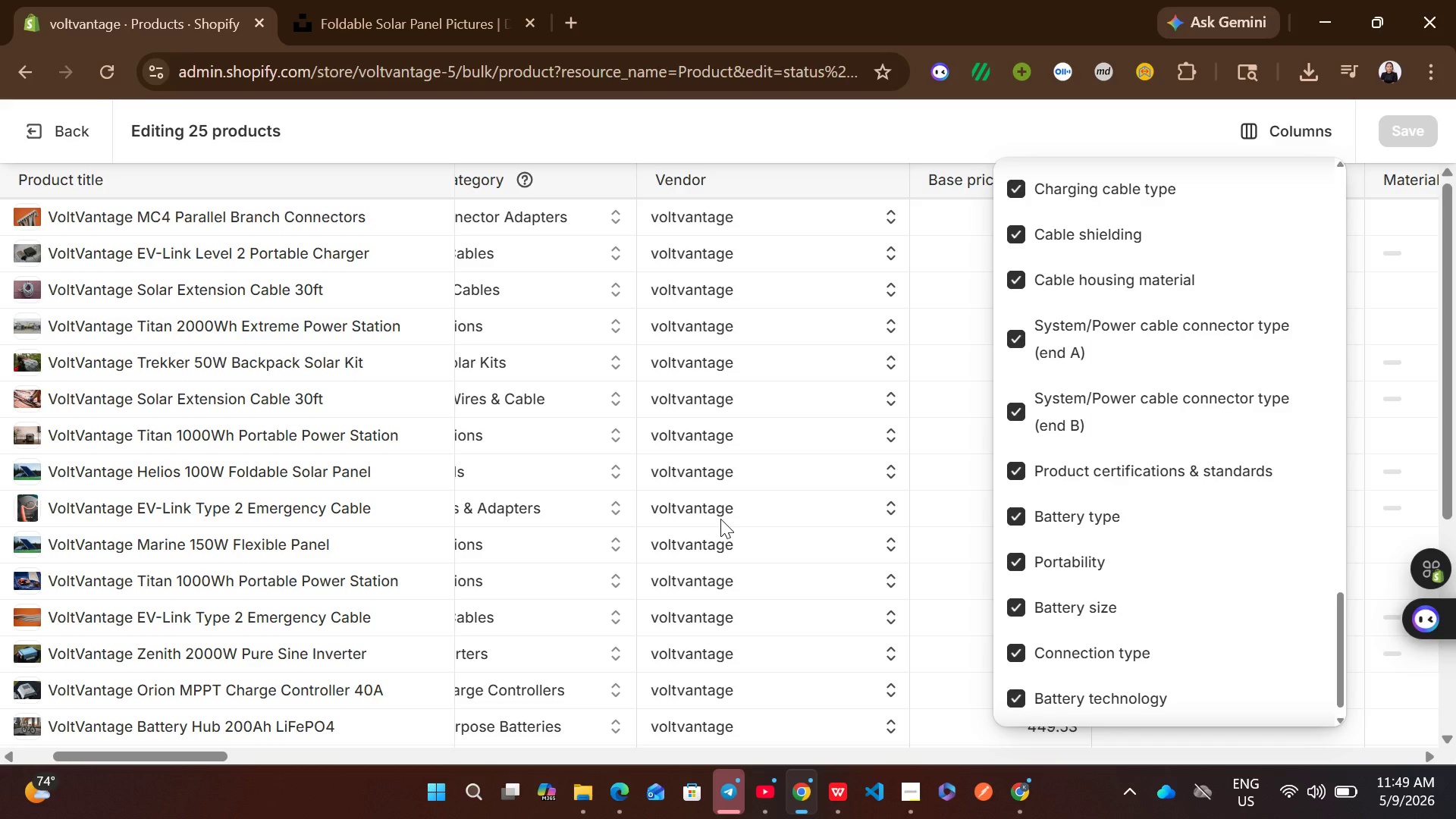 
mouse_move([1074, 500])
 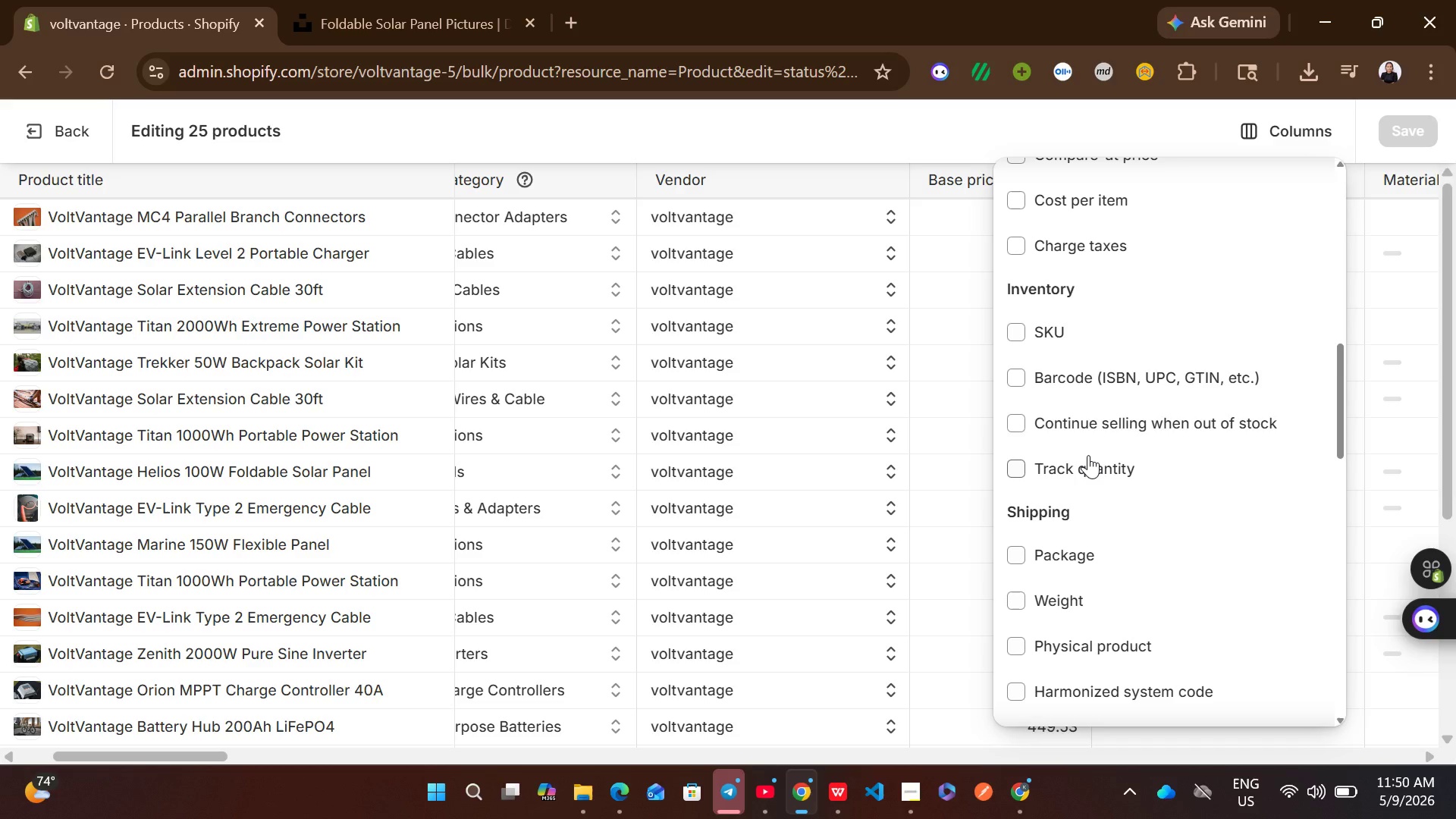 
wait(12.66)
 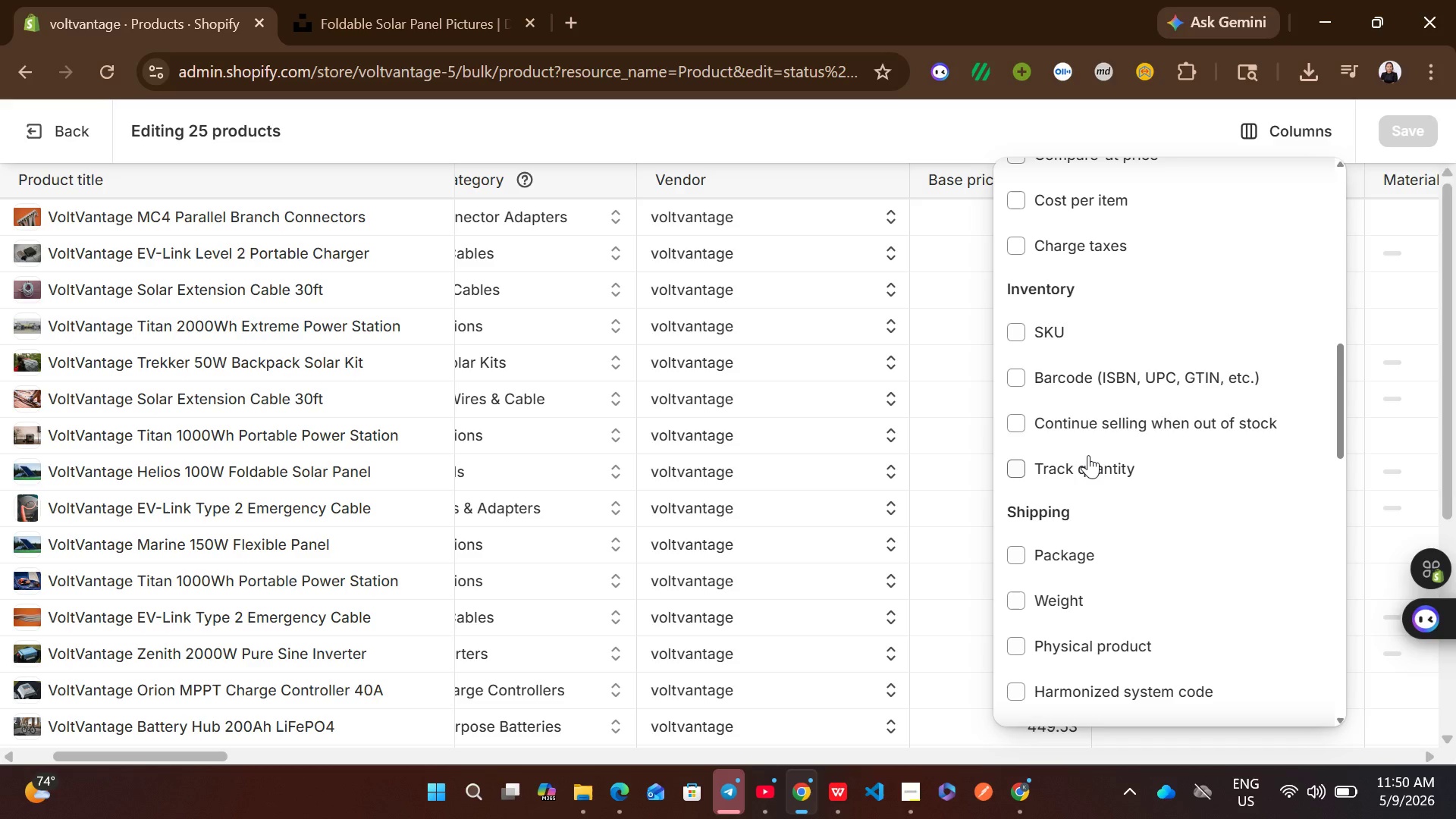 
left_click([1012, 287])
 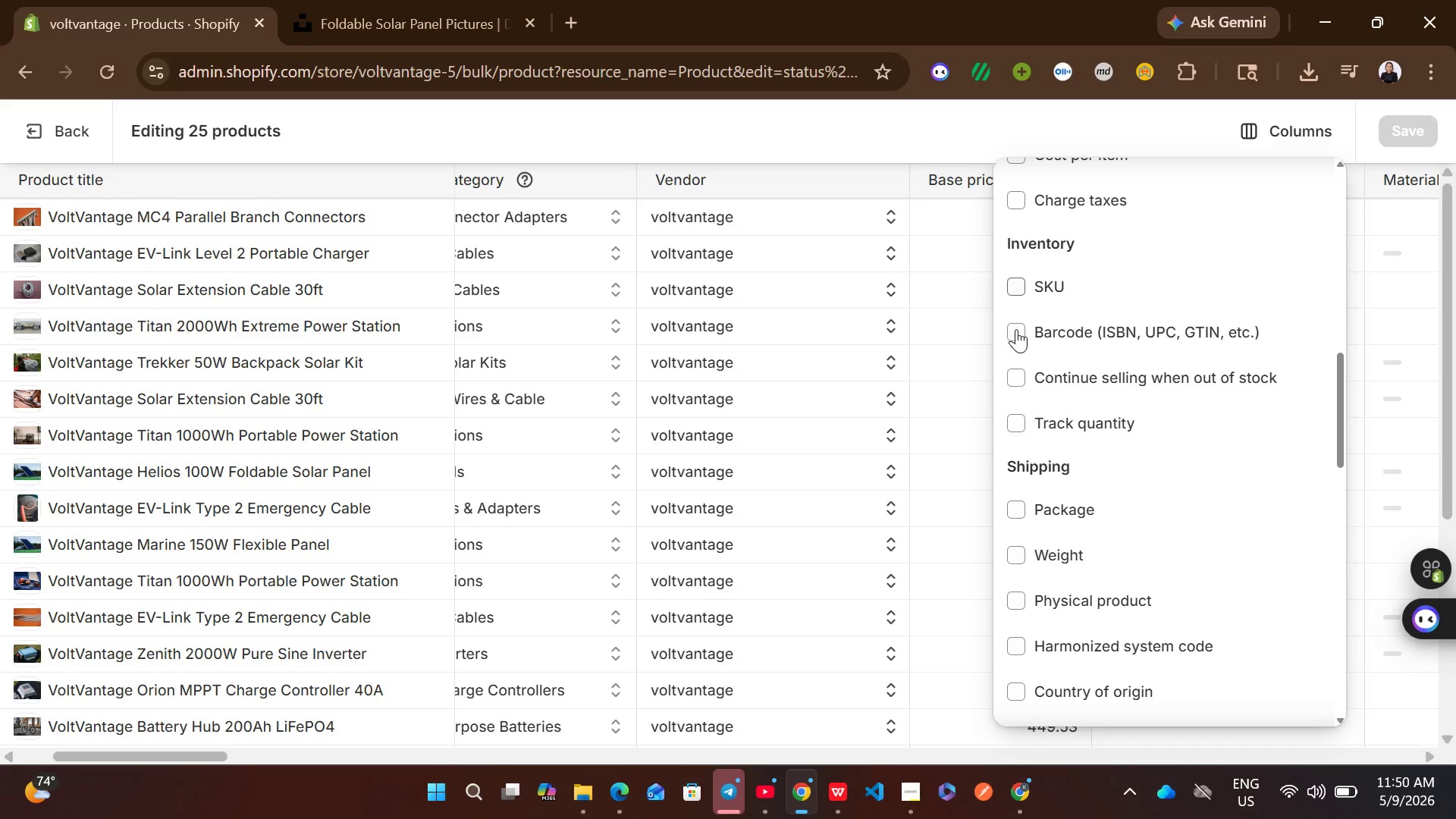 
left_click([1016, 329])
 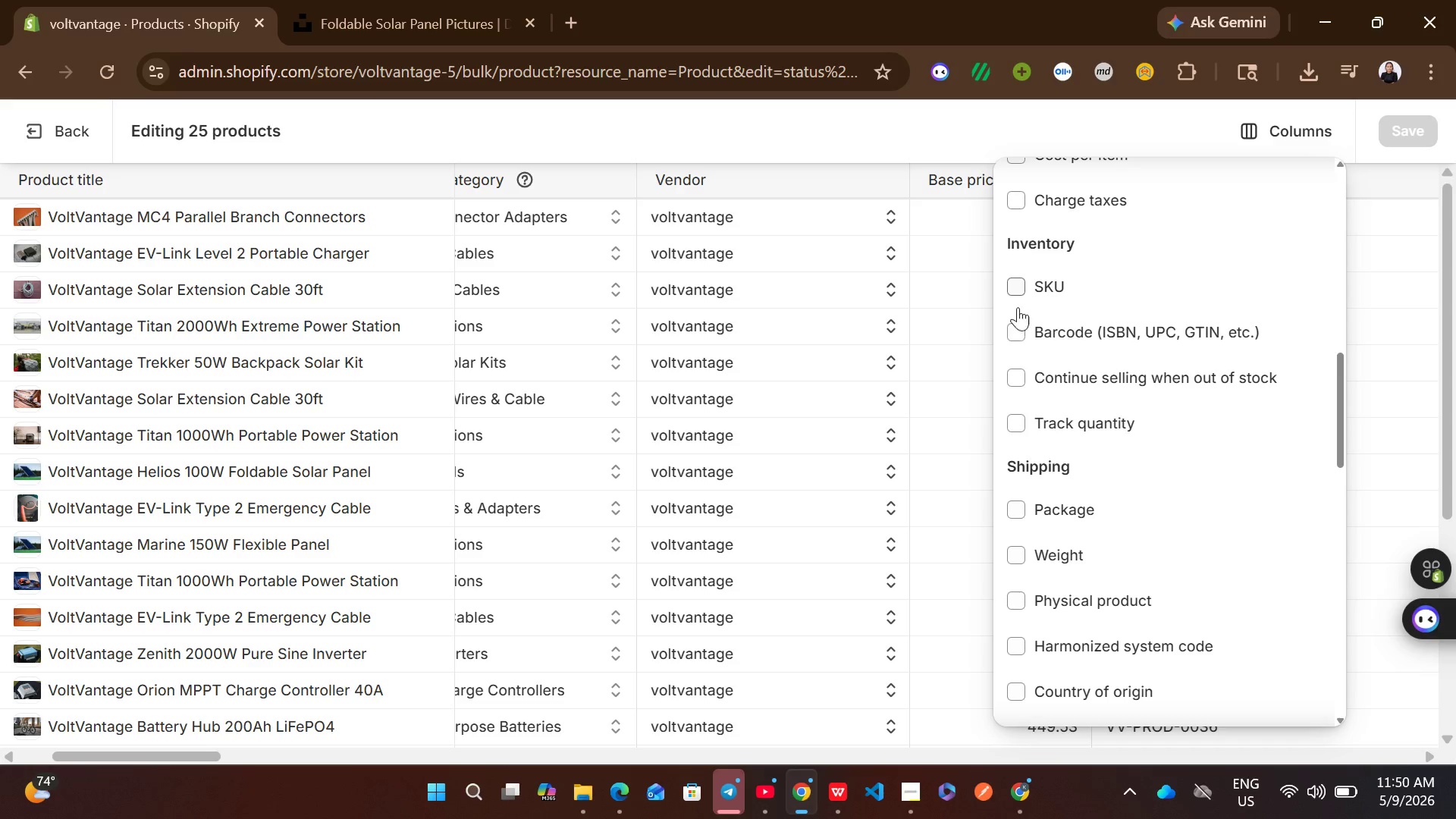 
left_click([1021, 285])
 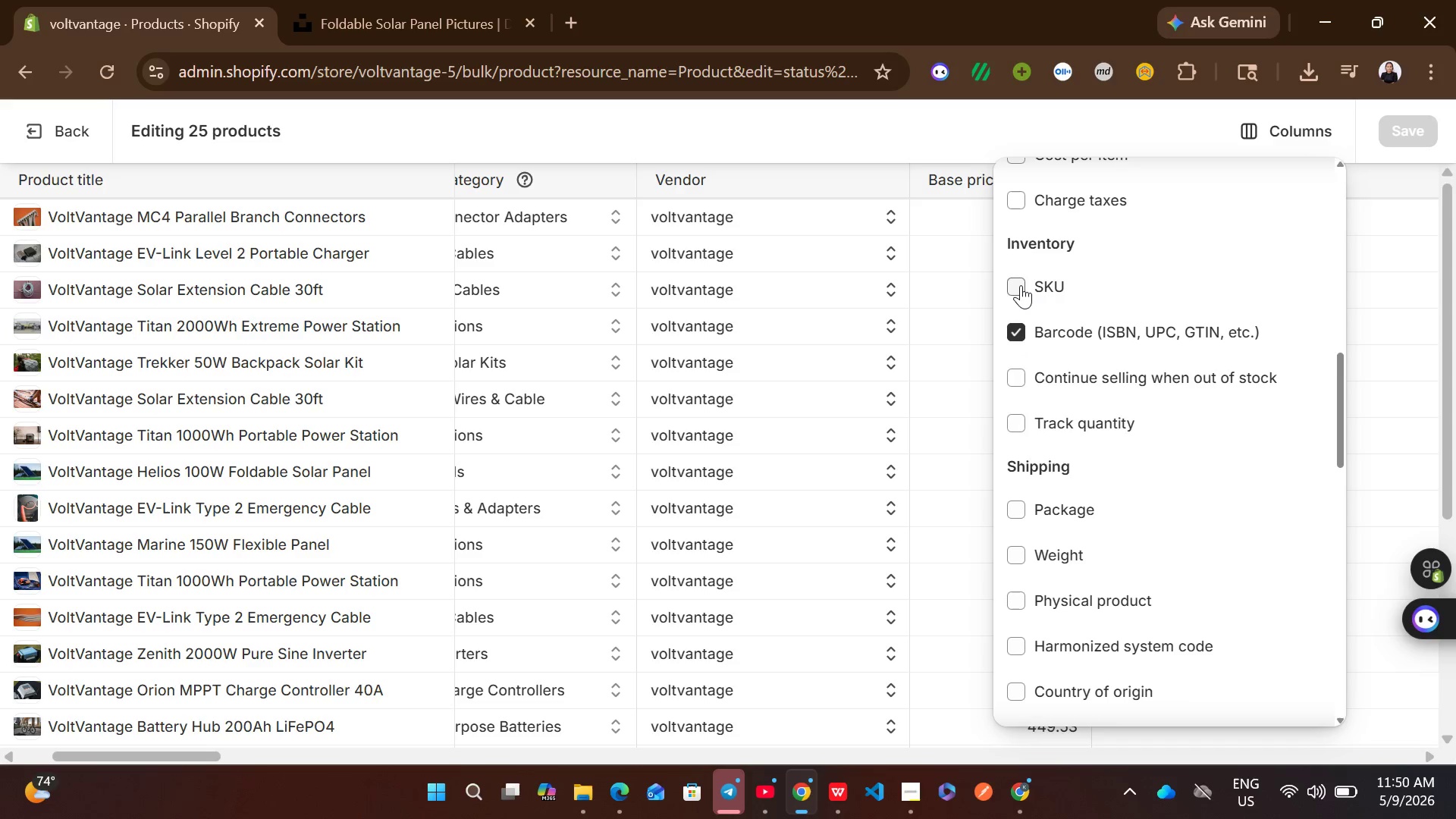 
left_click([1021, 285])
 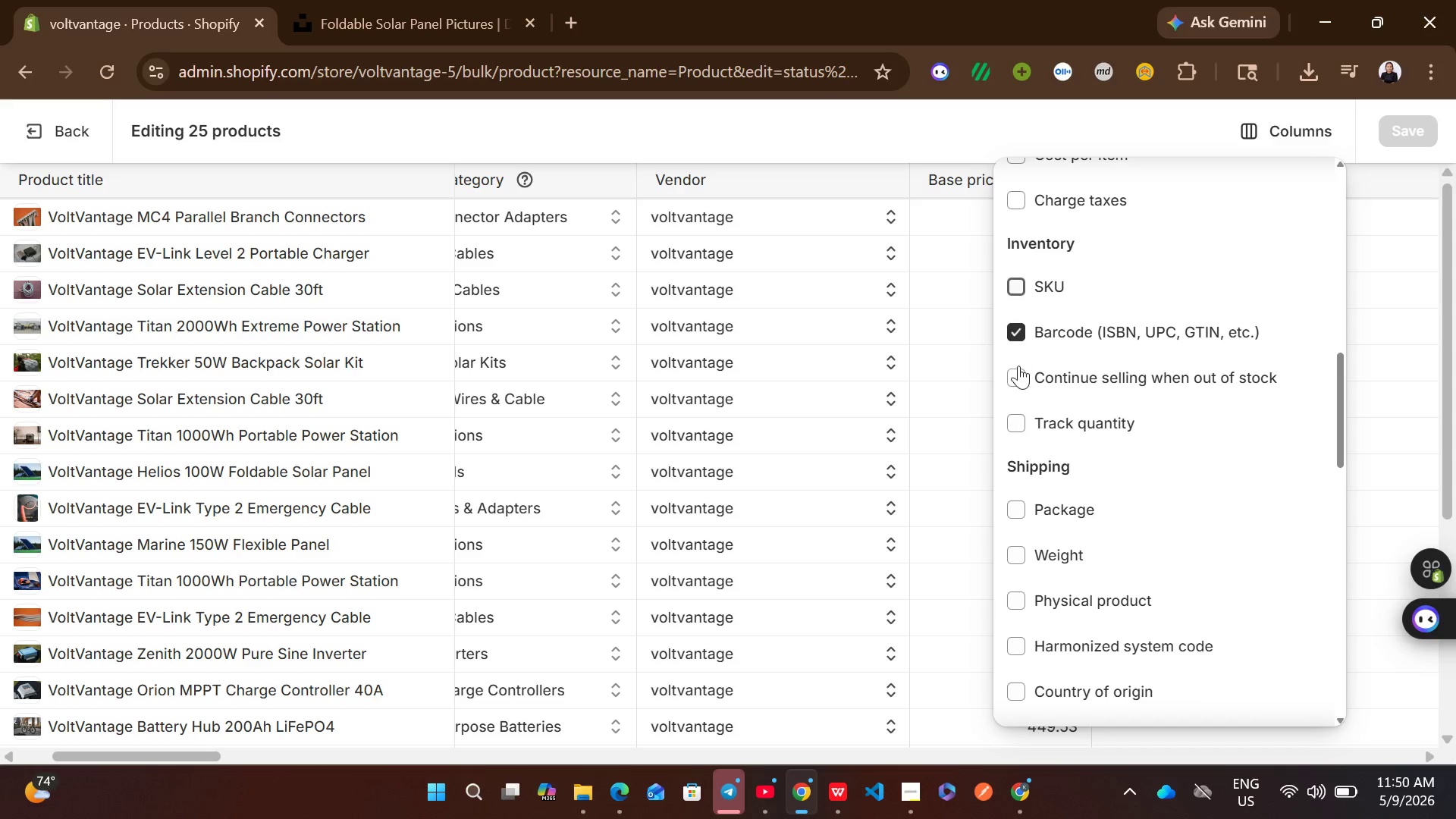 
left_click([1018, 378])
 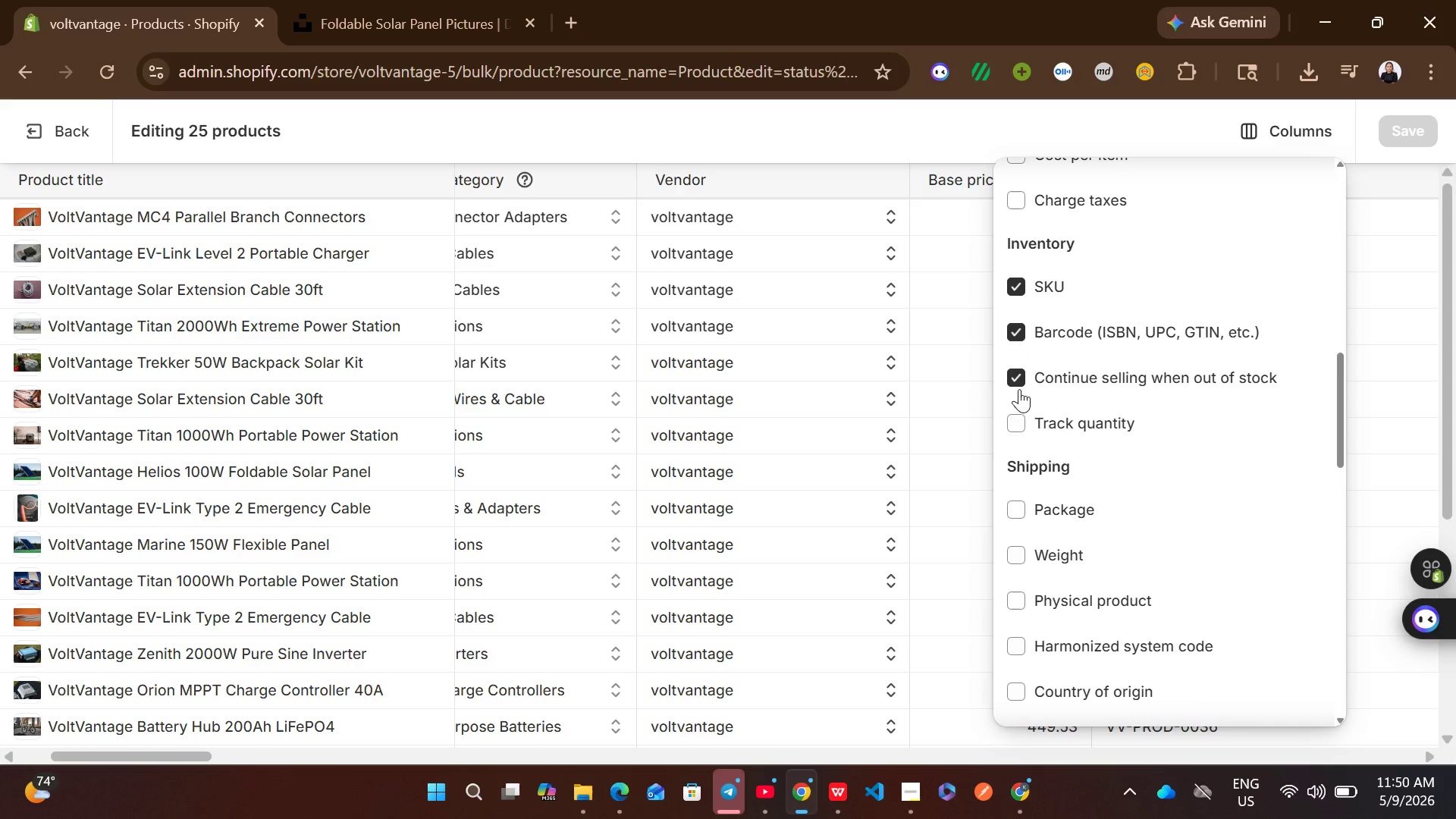 
left_click([1020, 419])
 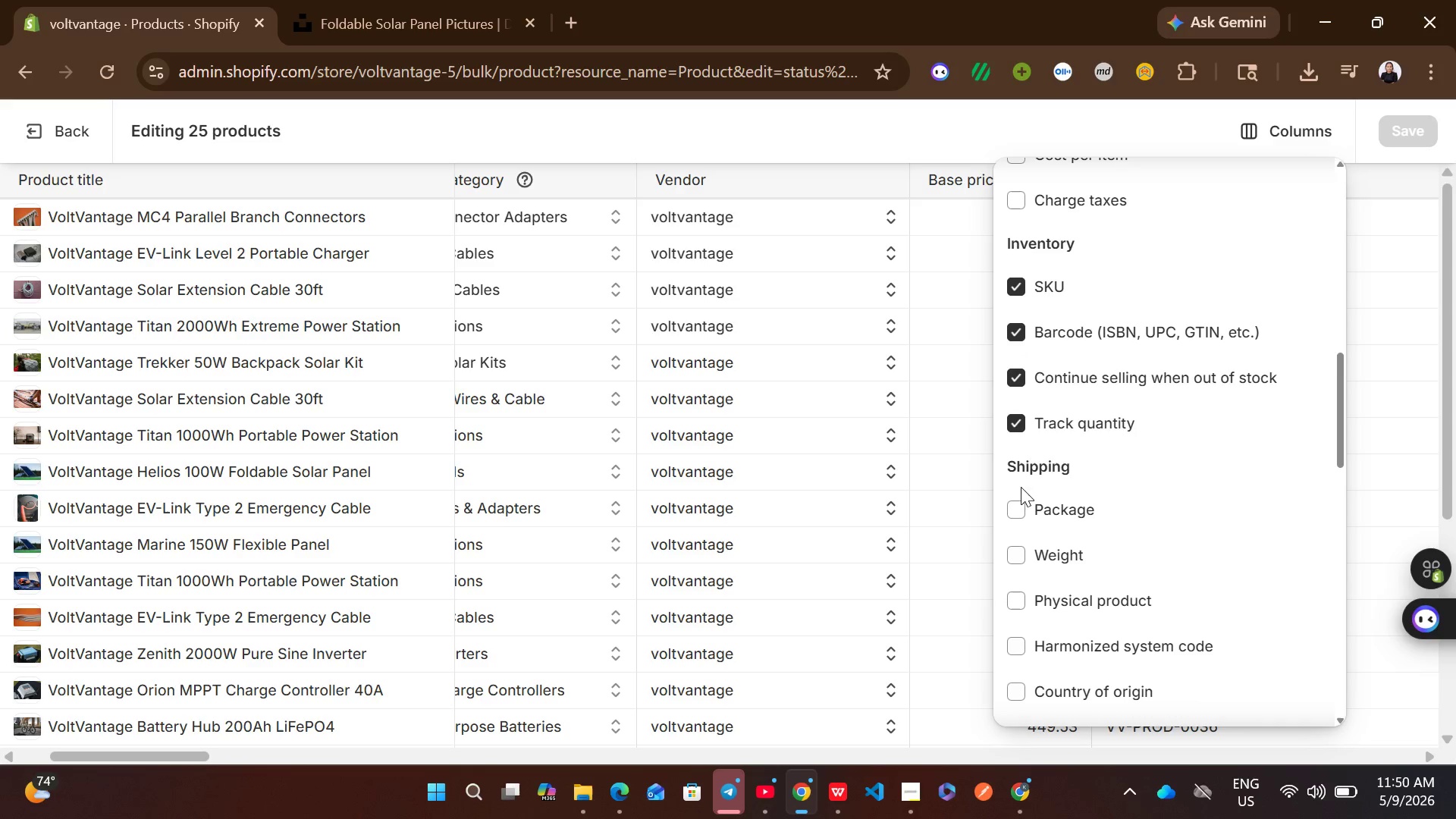 
left_click([1021, 504])
 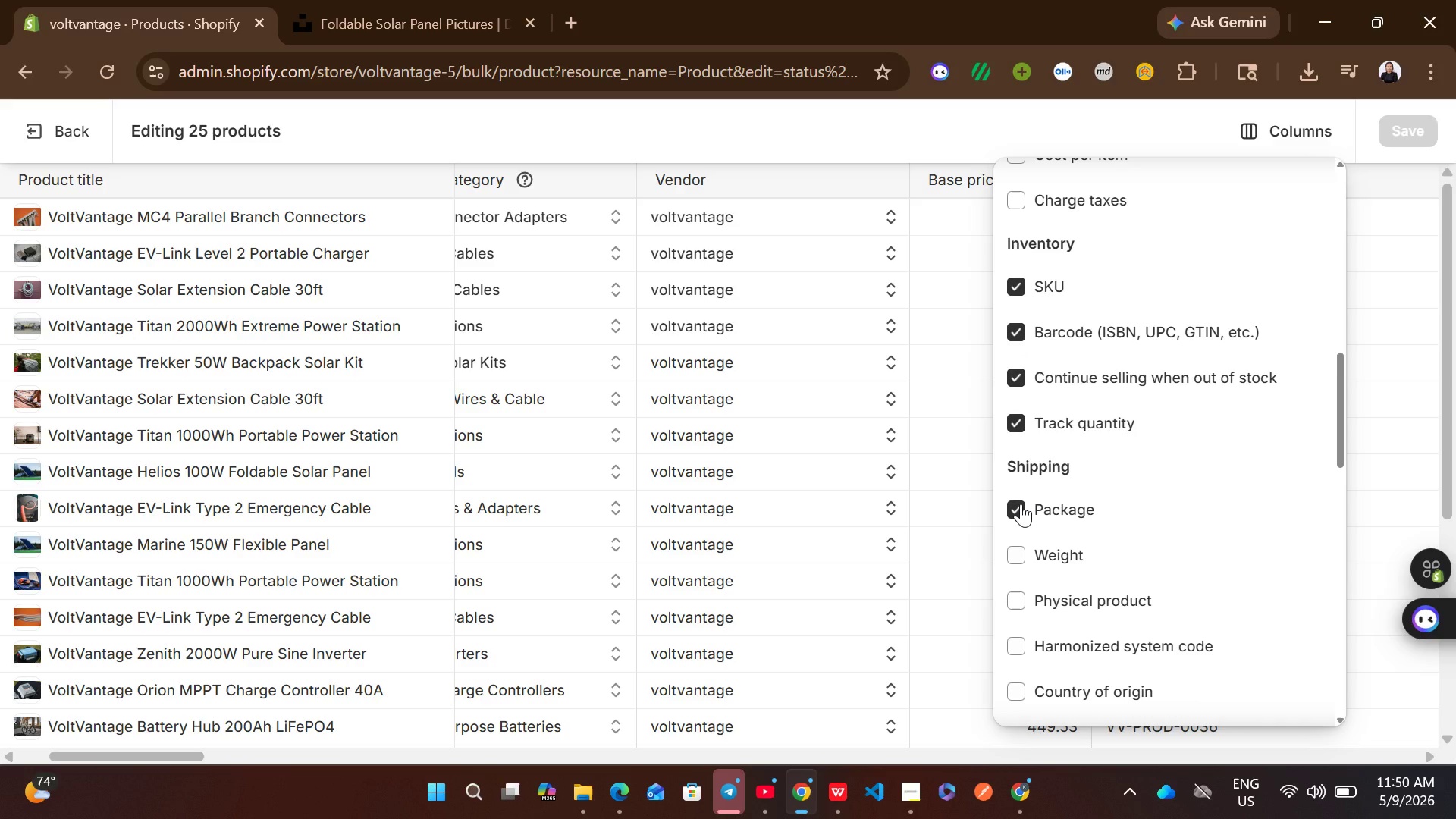 
left_click([1021, 504])
 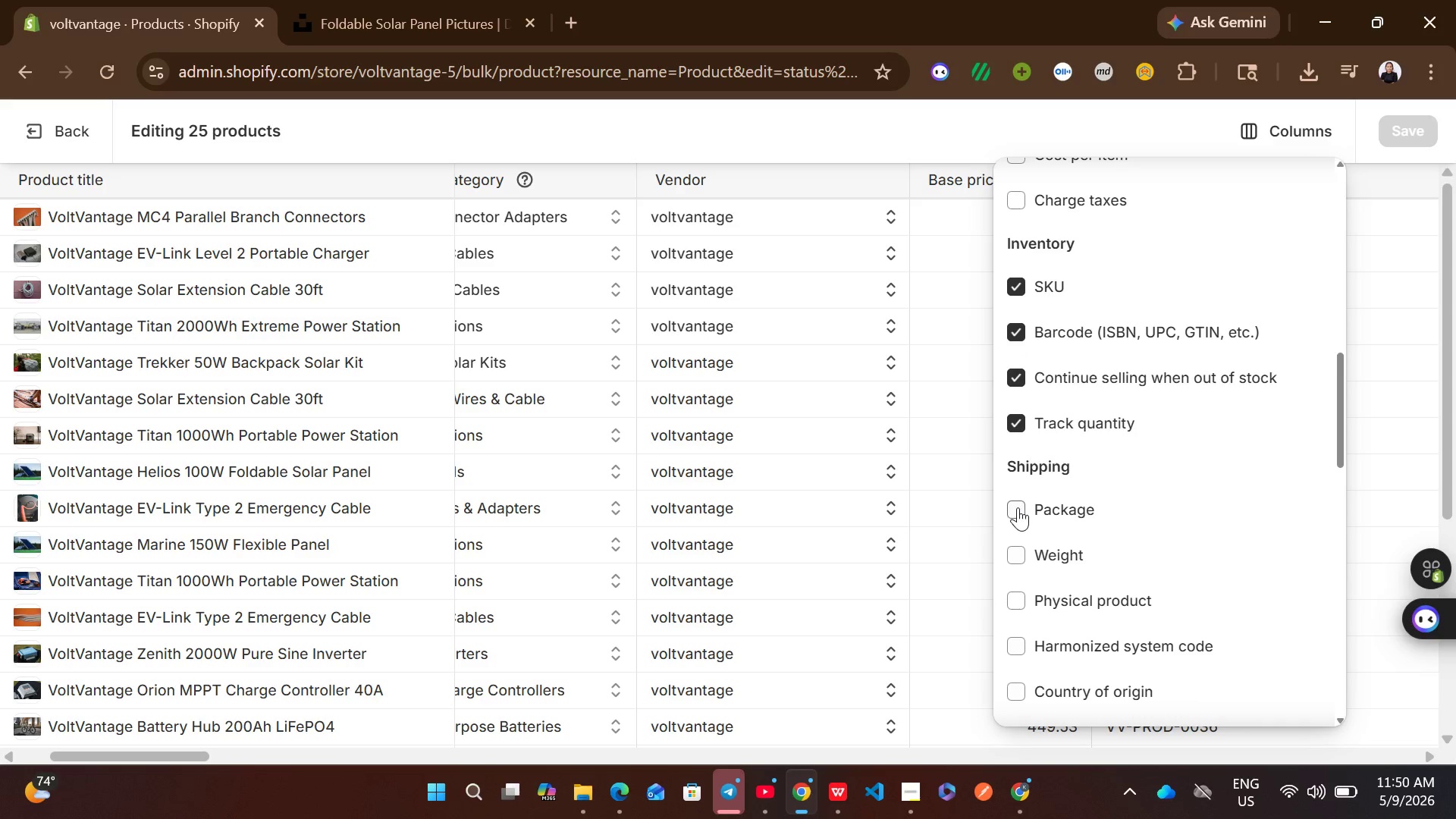 
left_click([1018, 507])
 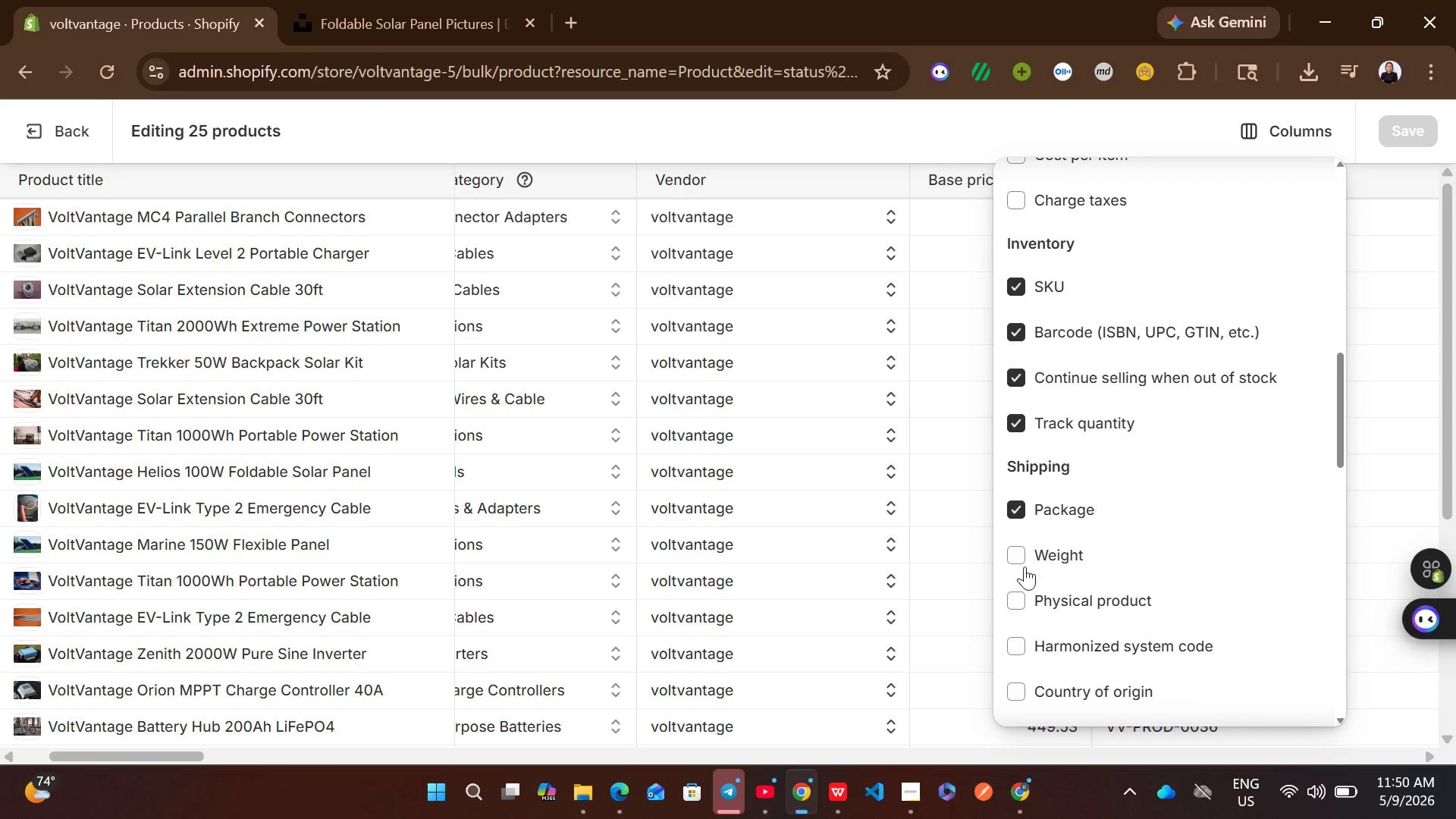 
mouse_move([1039, 617])
 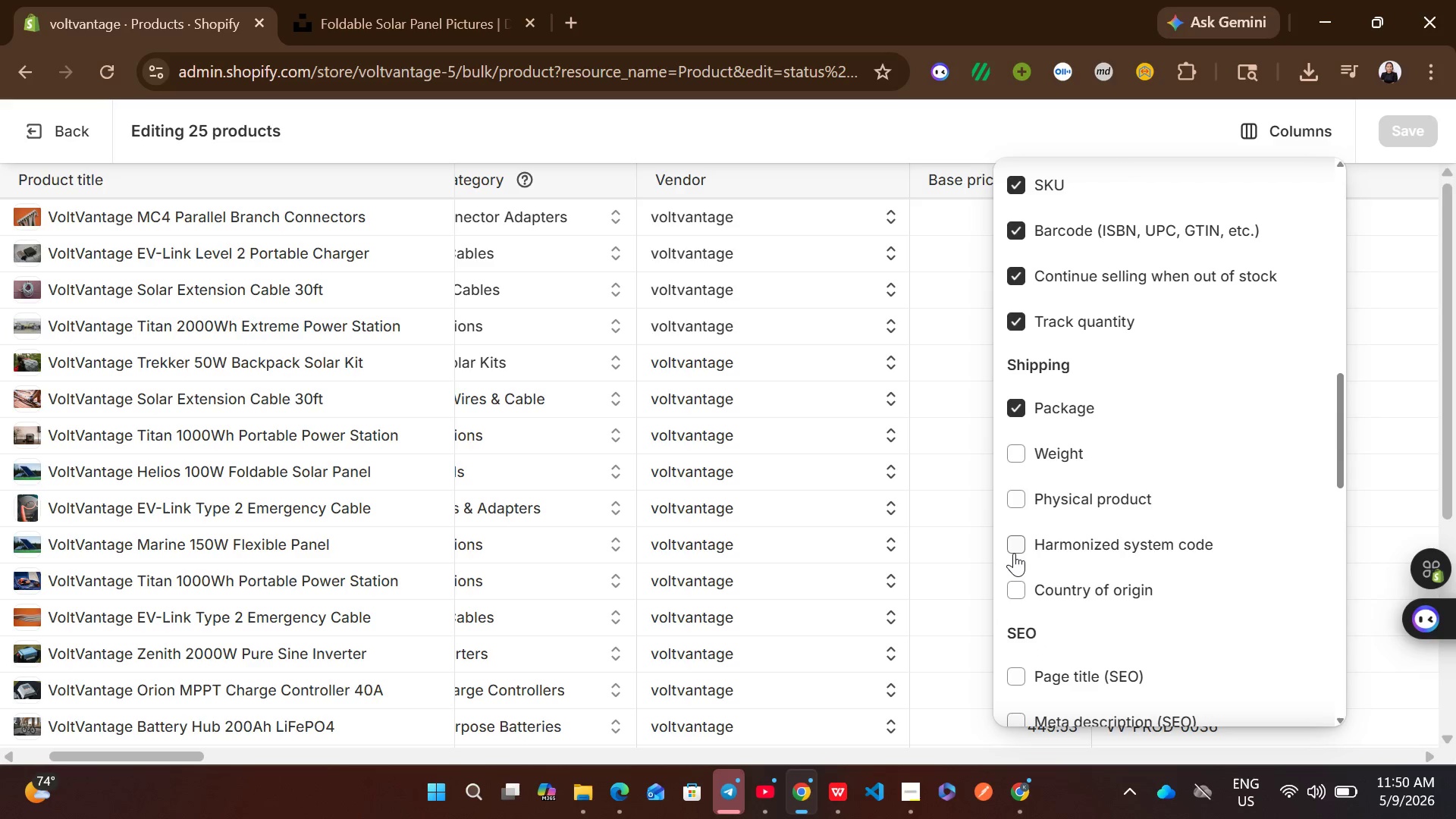 
left_click([1014, 553])
 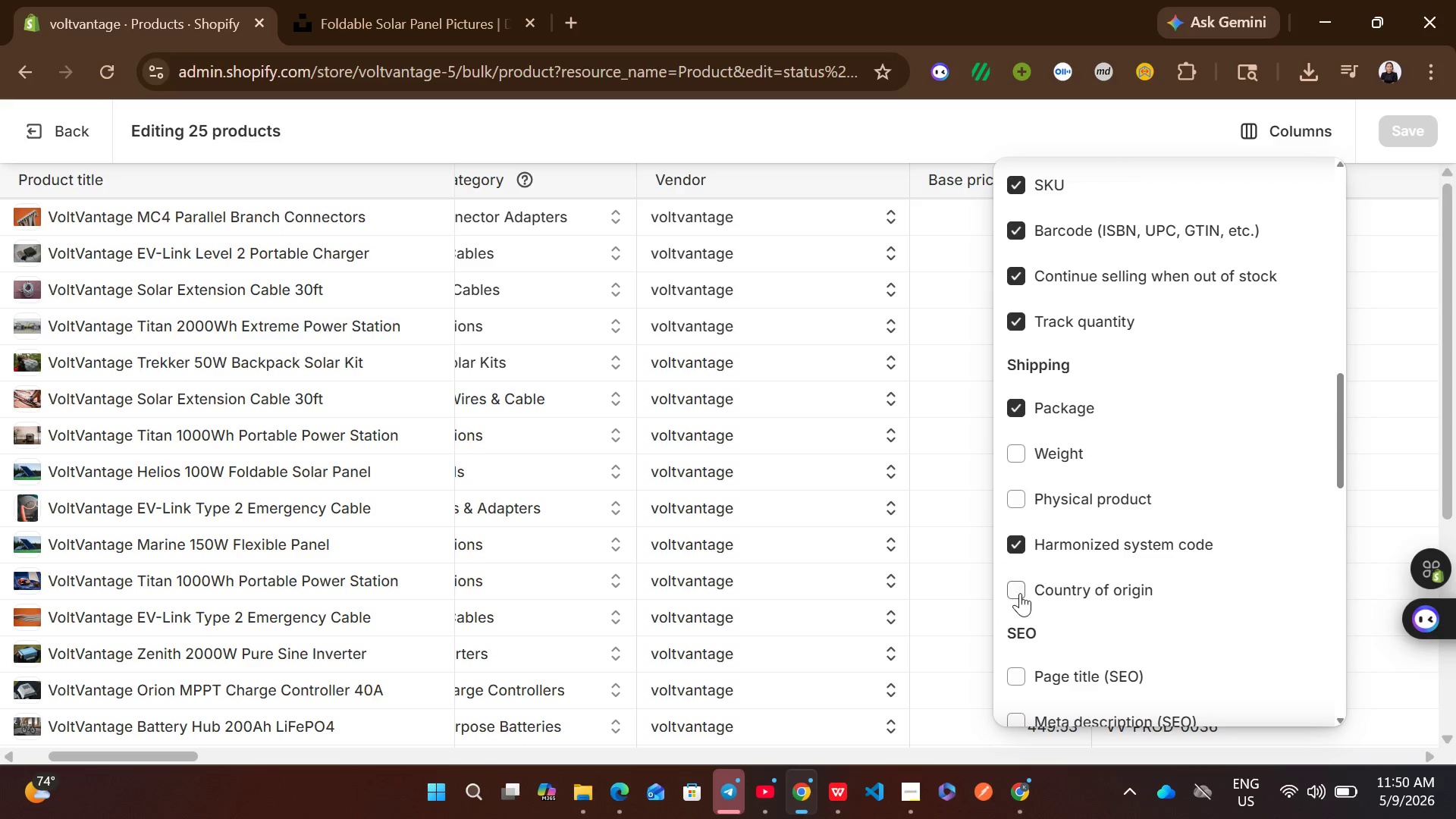 
left_click([1020, 593])
 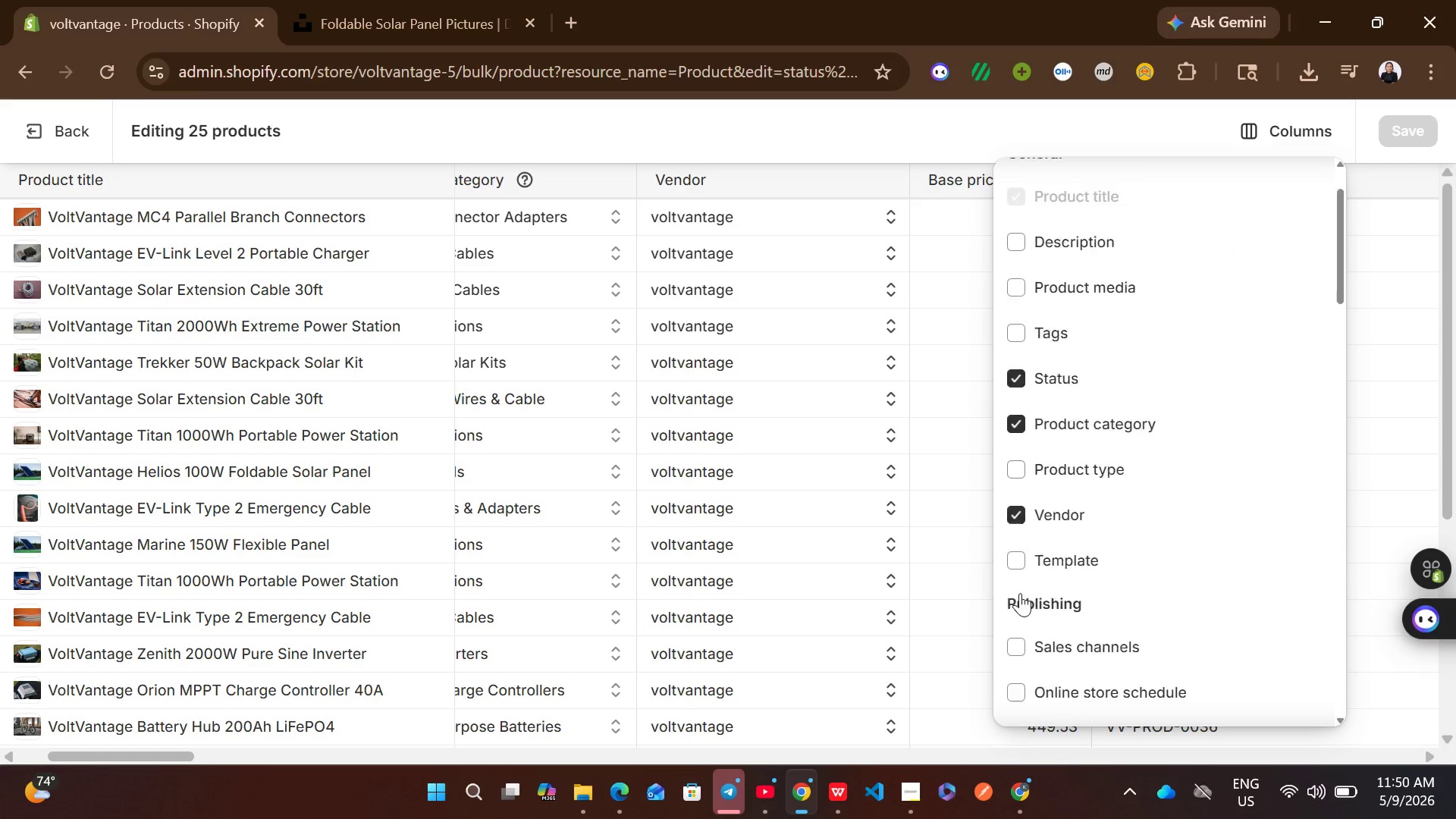 
wait(7.36)
 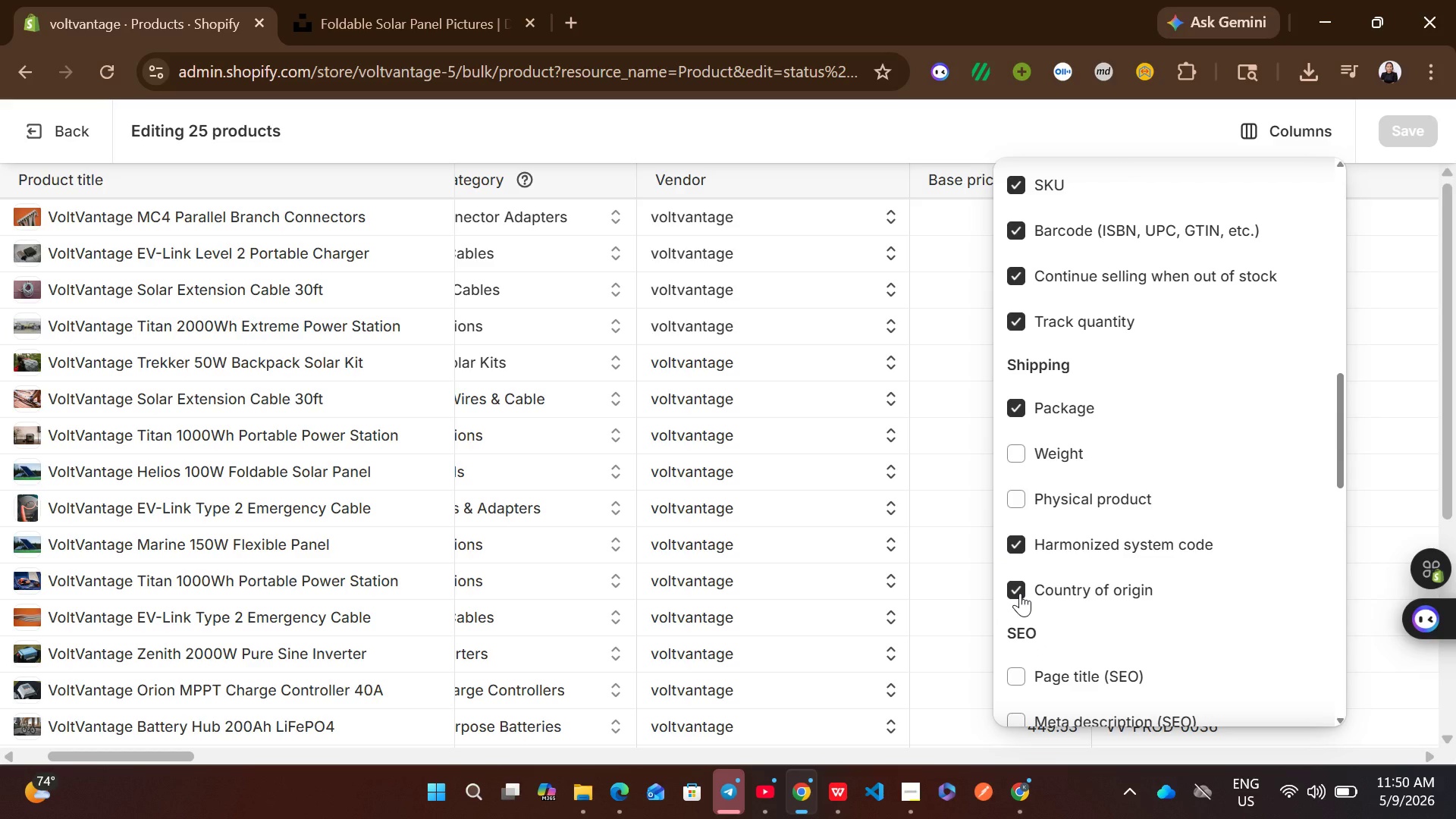 
left_click([1182, 182])
 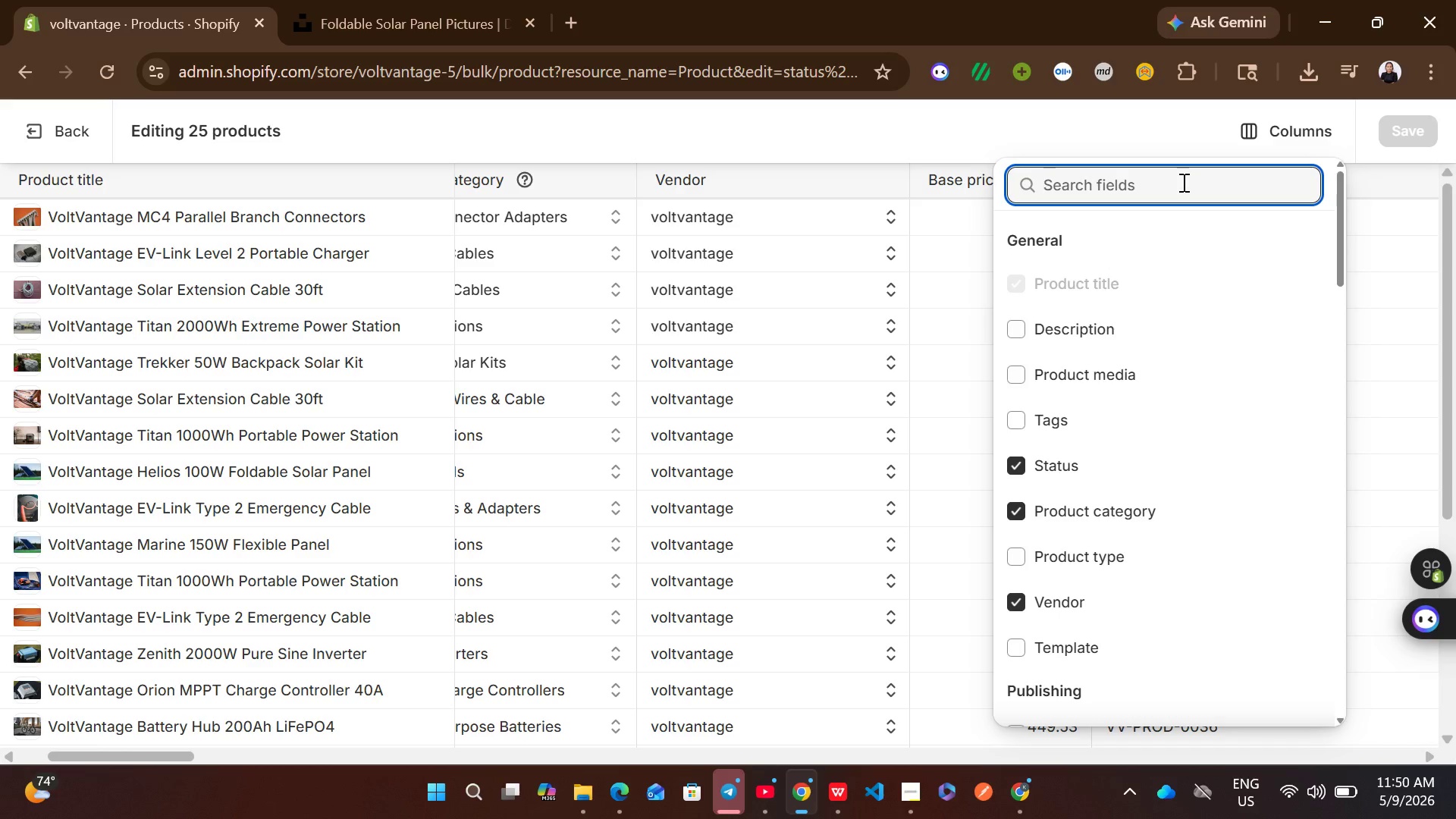 
type(sto)
 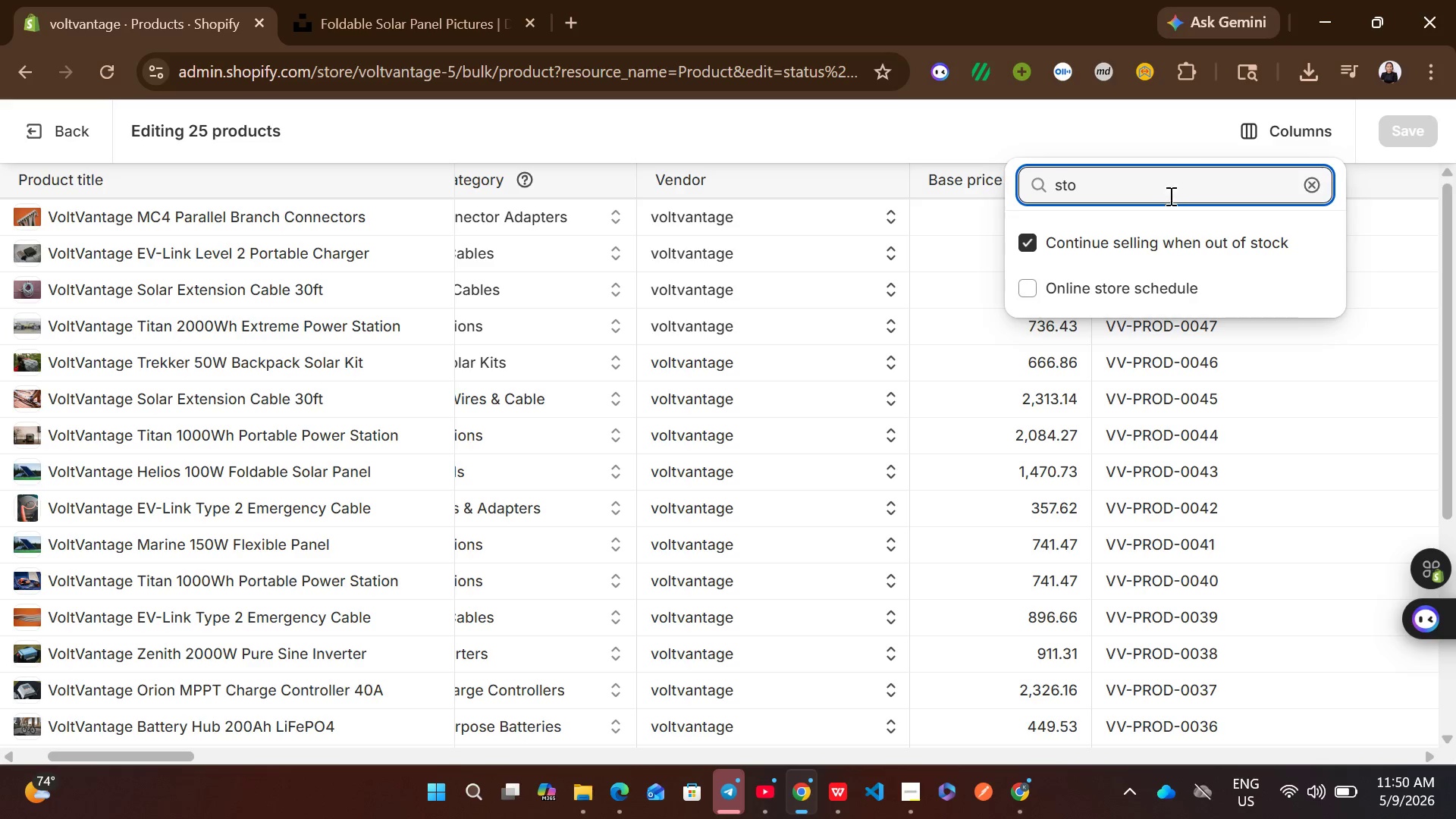 
wait(6.73)
 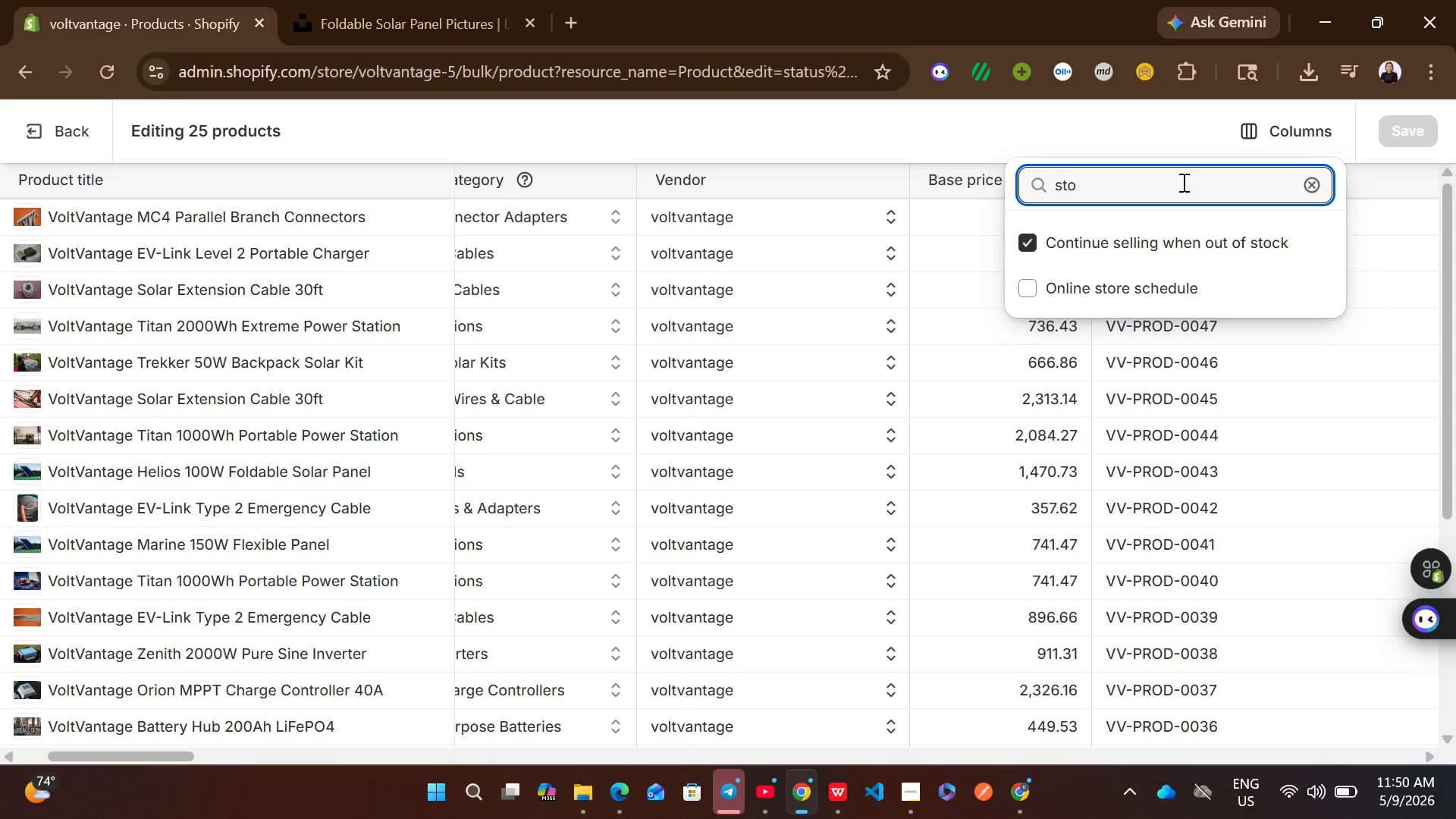 
left_click([1064, 286])
 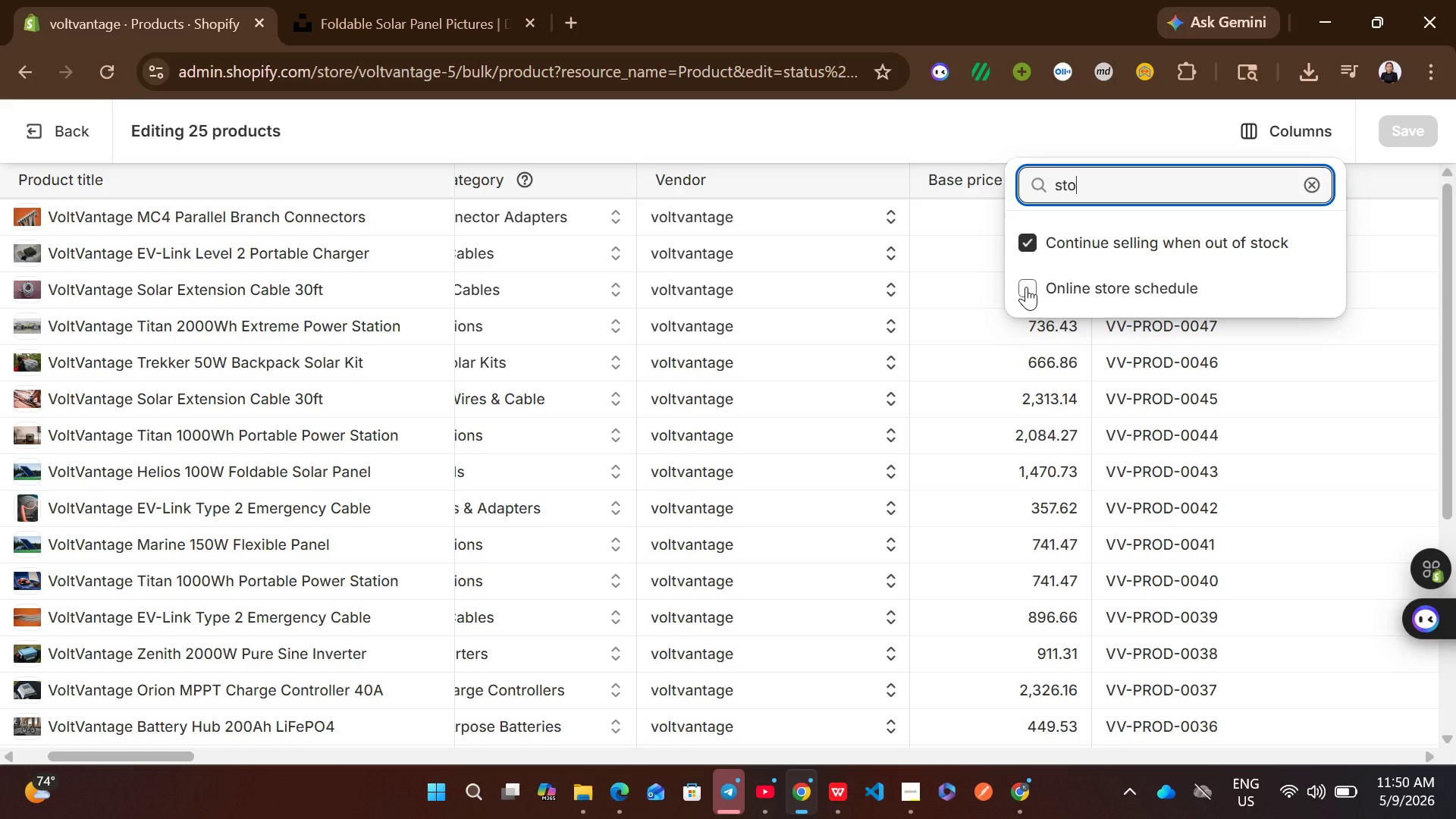 
left_click([1026, 287])
 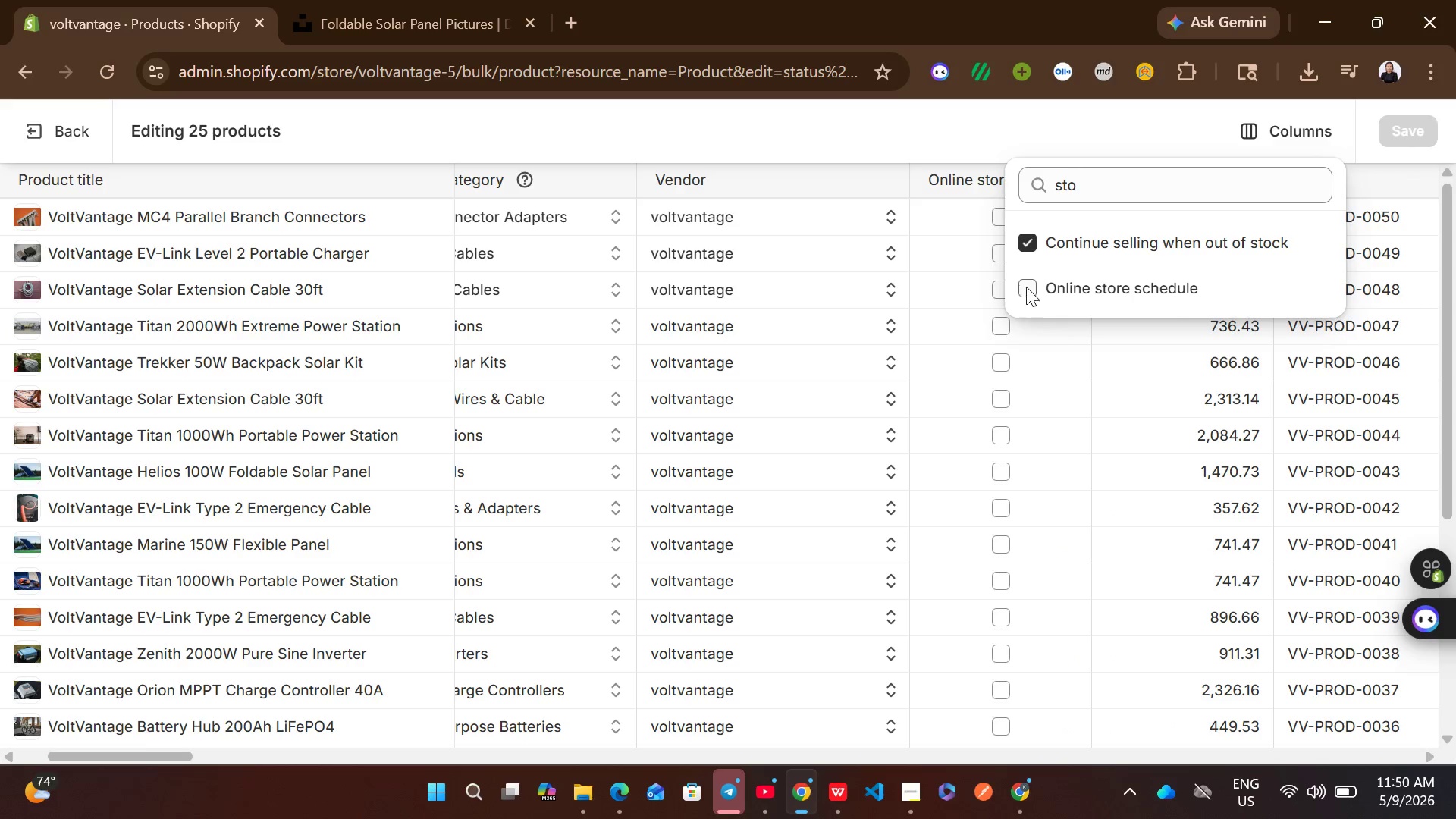 
left_click([1043, 275])
 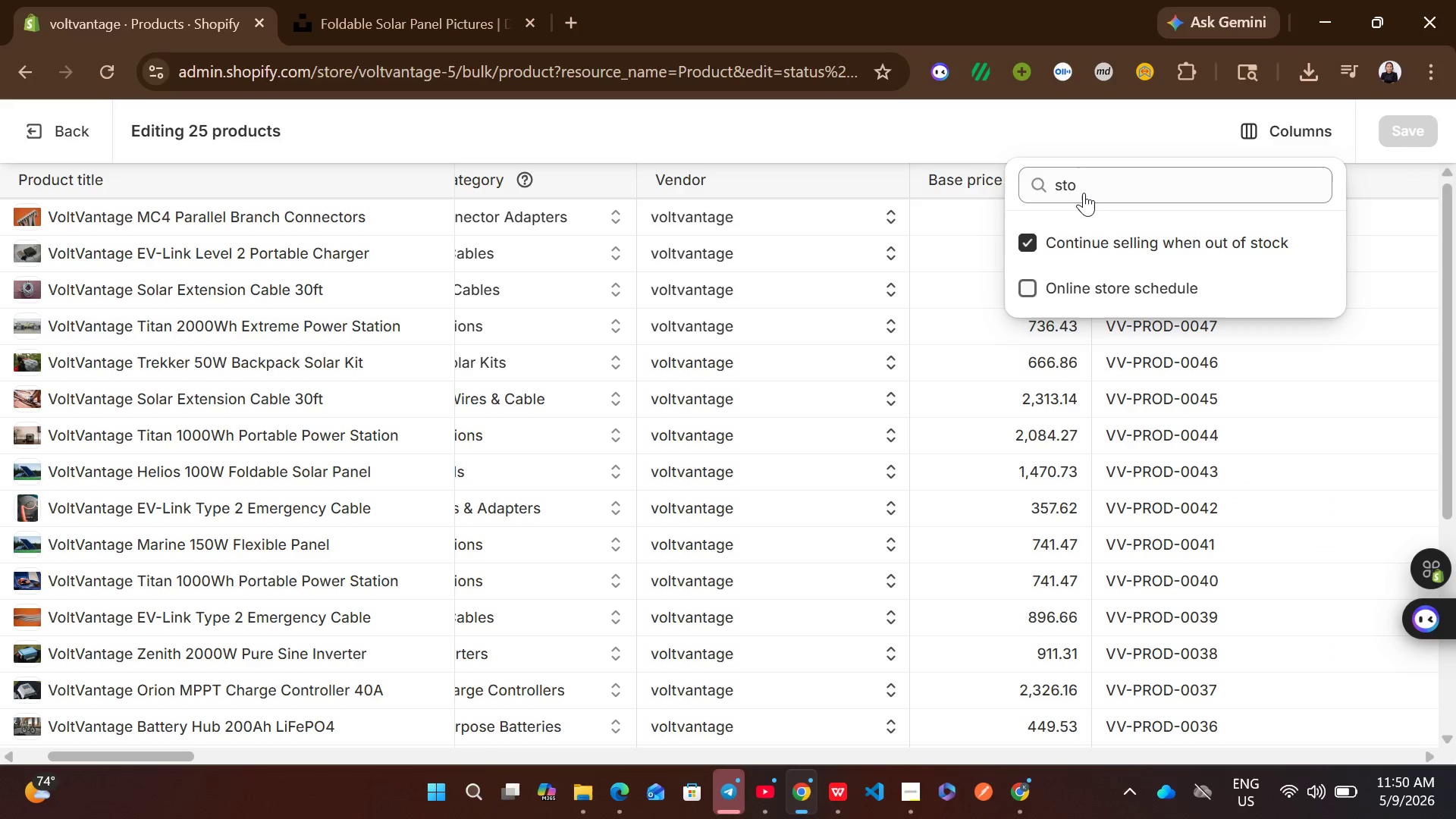 
left_click([1084, 193])
 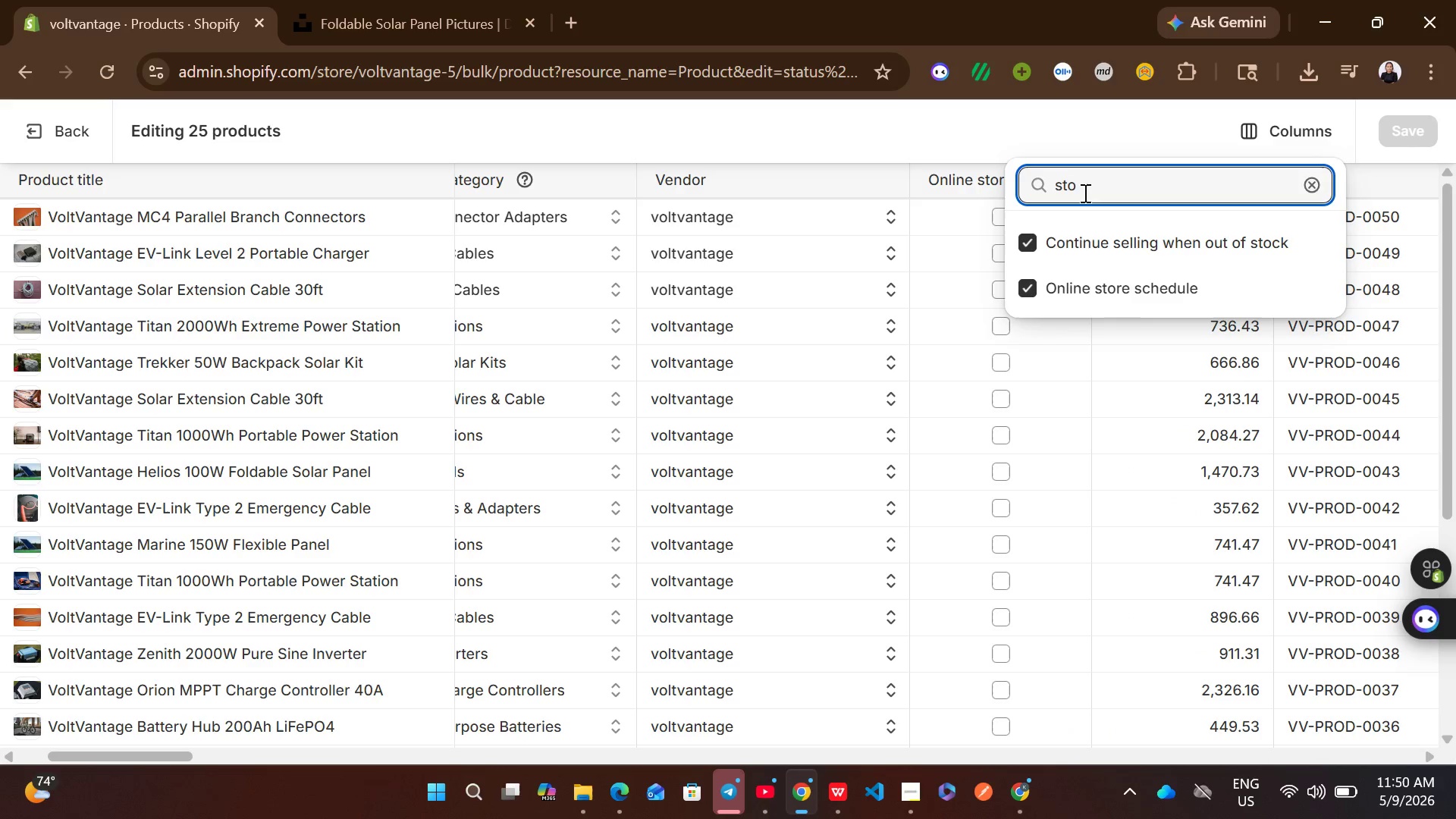 
key(Backspace)
key(Backspace)
key(Backspace)
type(inve)
key(Backspace)
key(Backspace)
key(Backspace)
key(Backspace)
 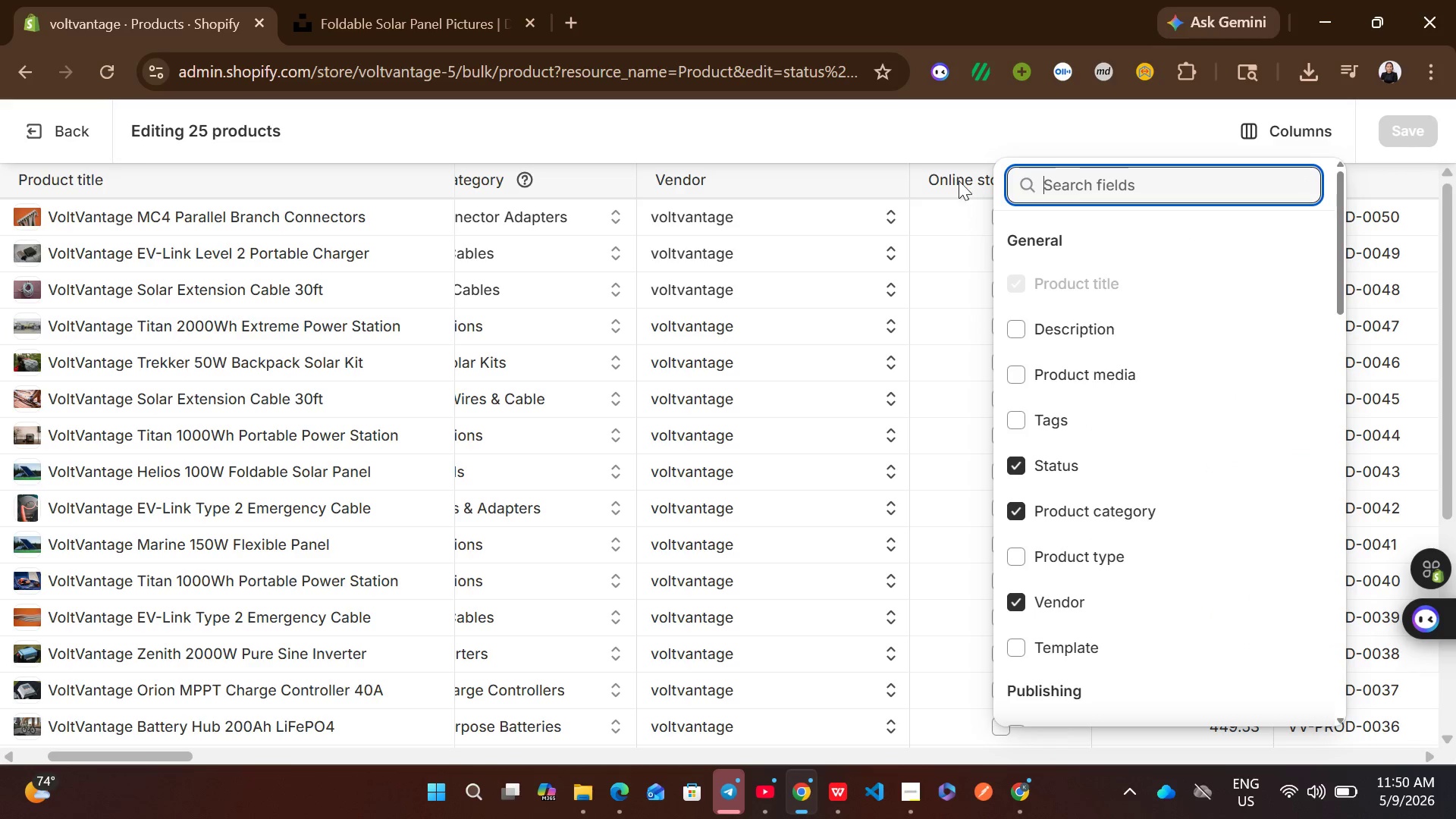 
left_click([959, 156])
 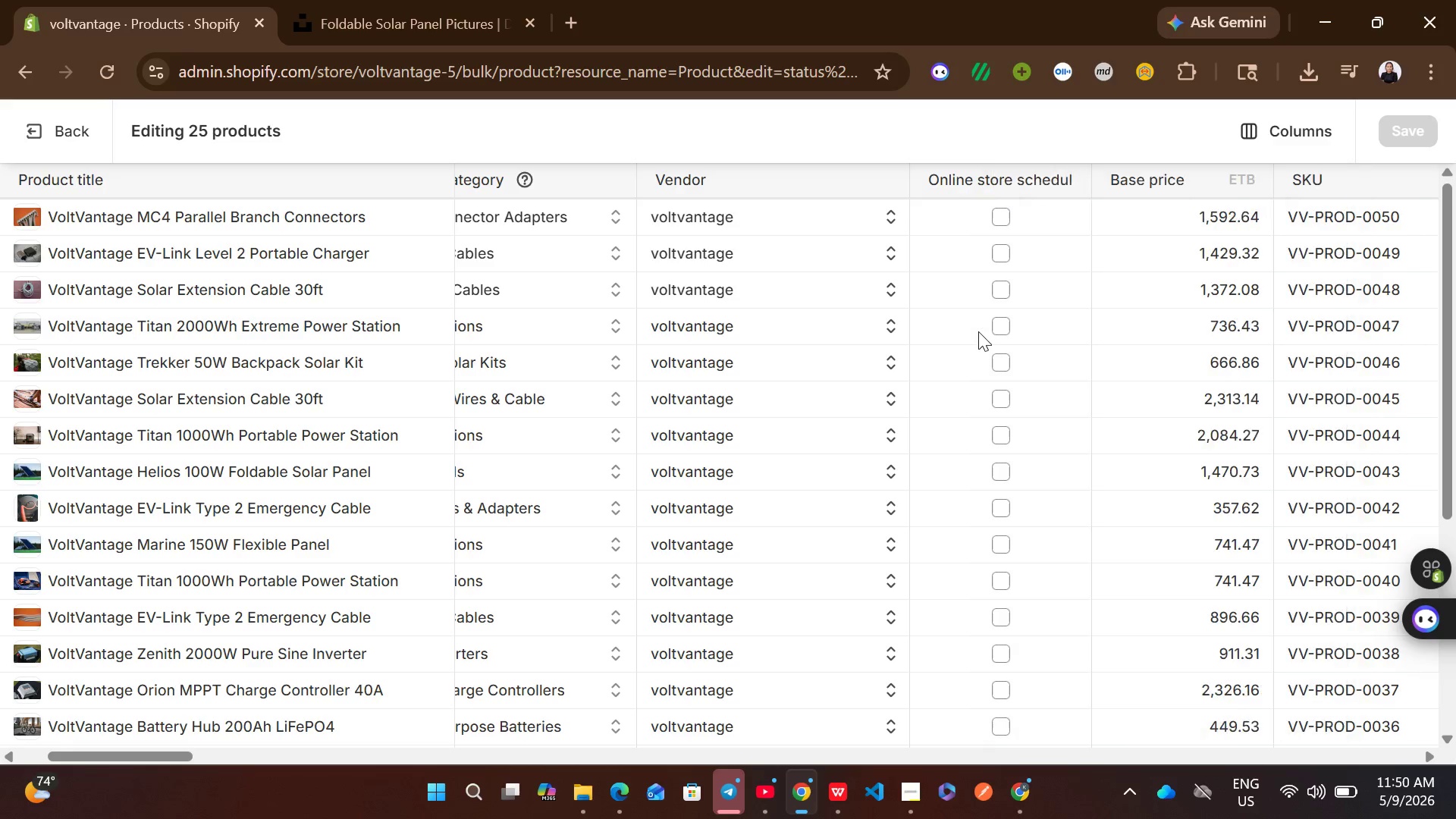 
left_click([978, 331])
 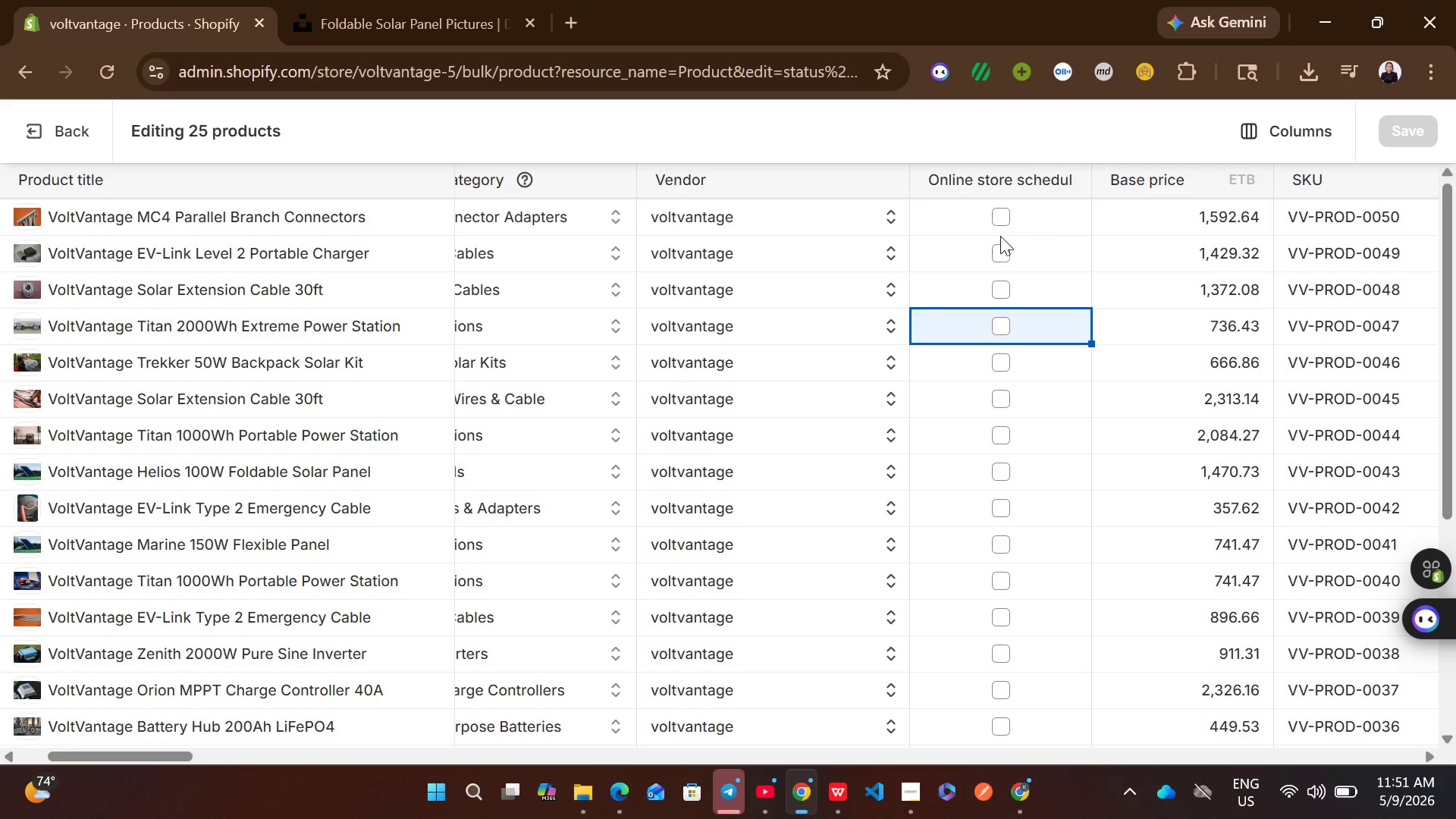 
left_click([1156, 321])
 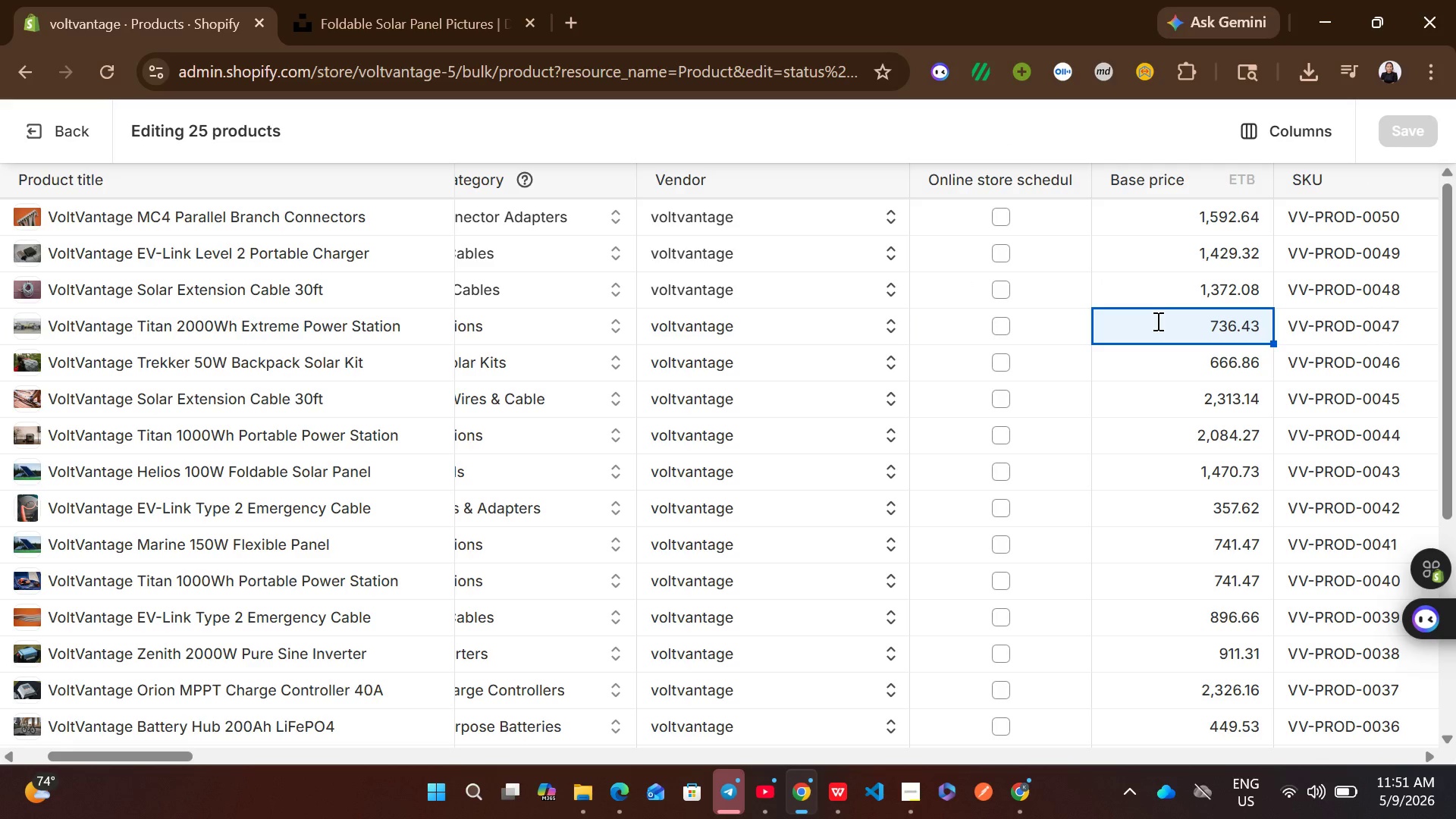 
left_click([1156, 321])
 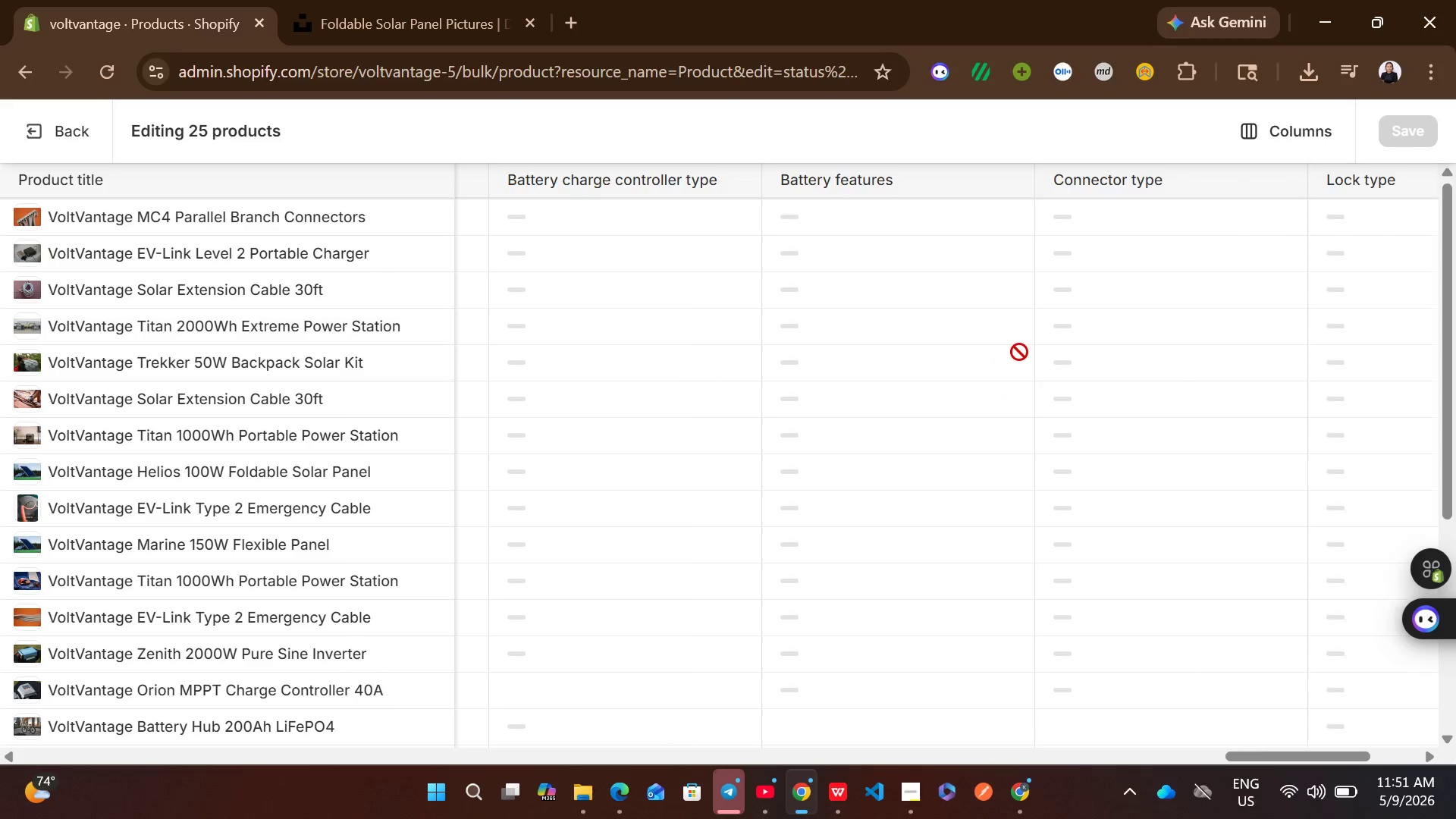 
wait(24.8)
 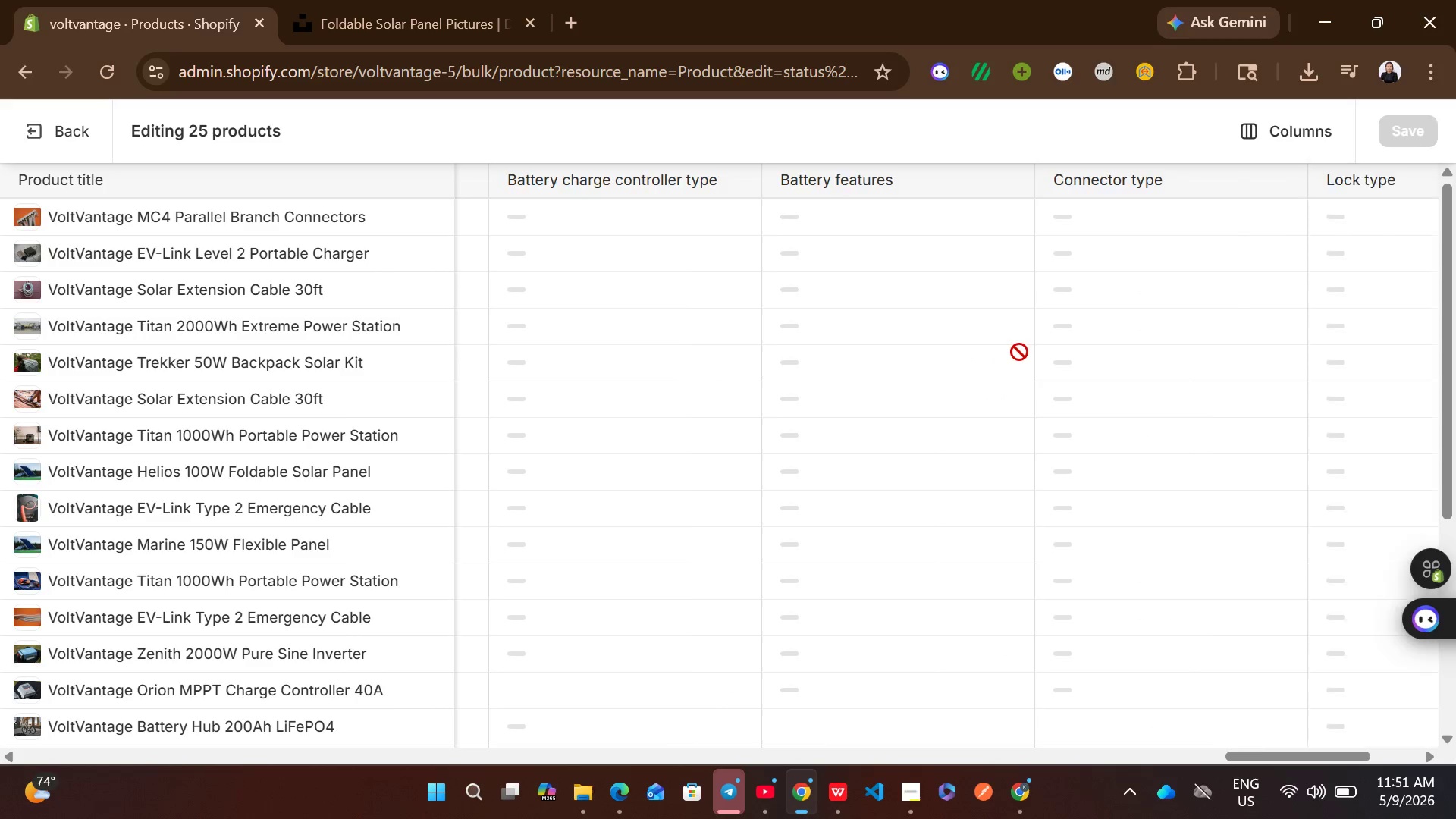 
left_click([56, 142])
 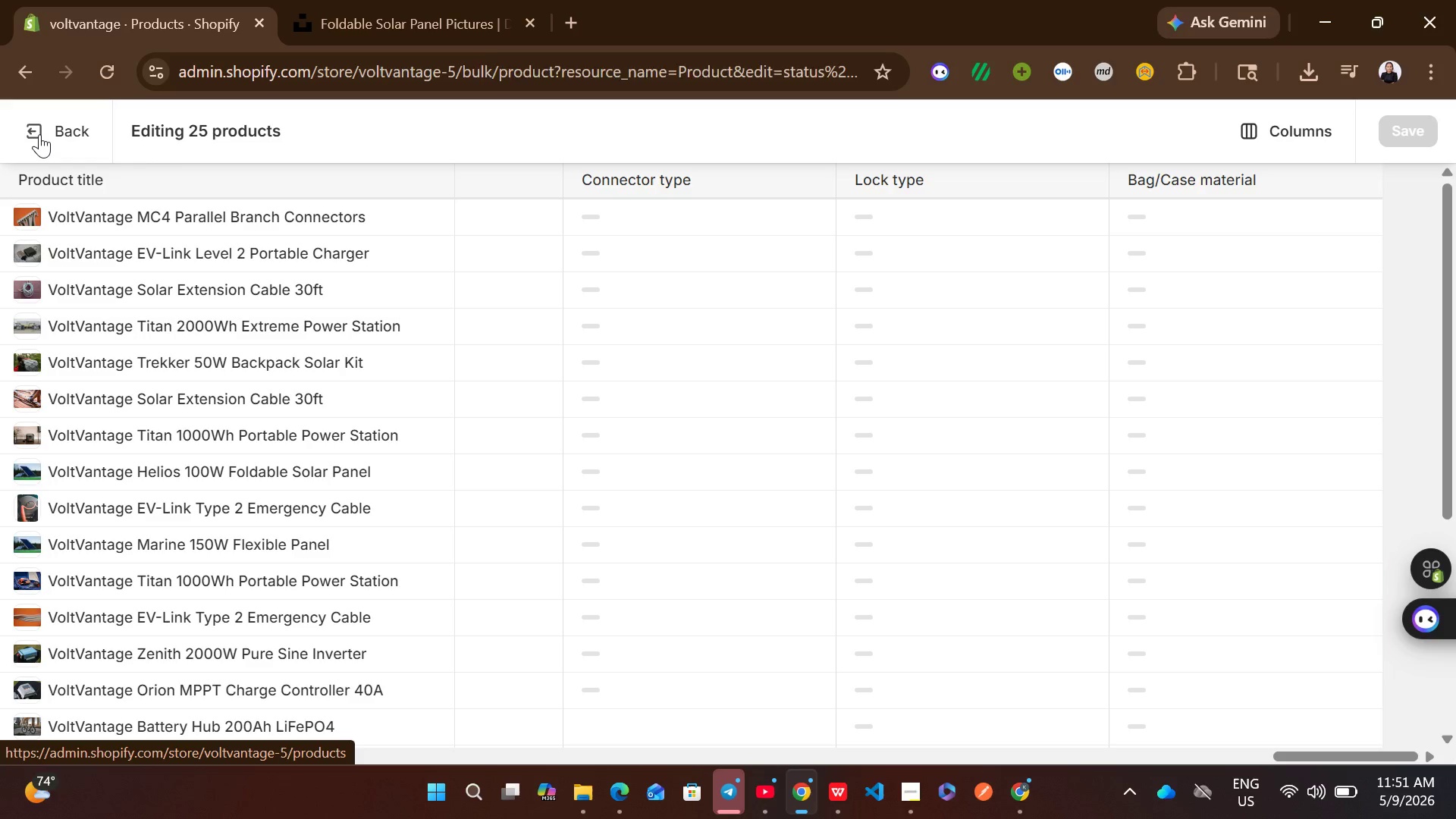 
left_click([39, 134])
 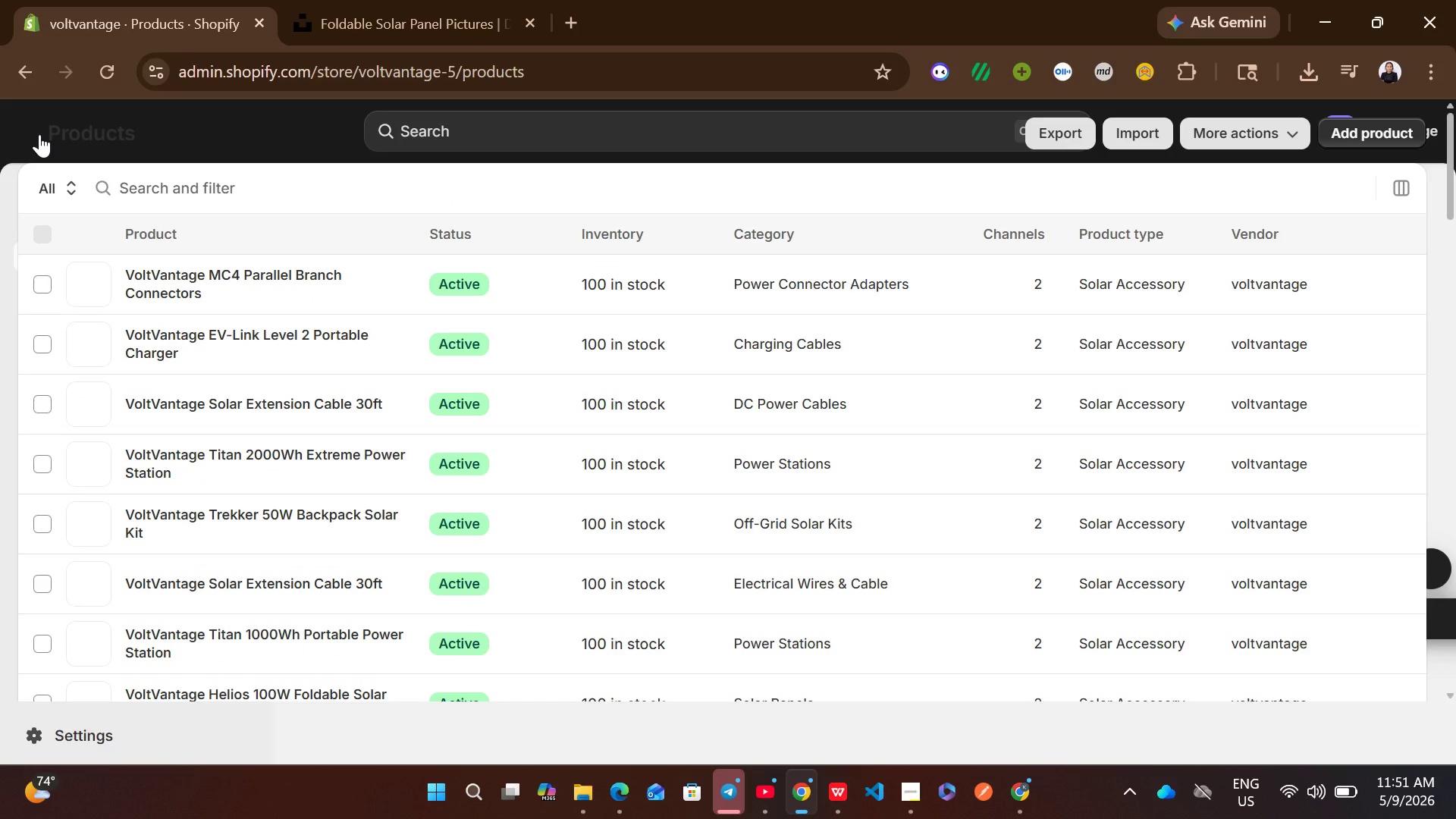 
wait(9.35)
 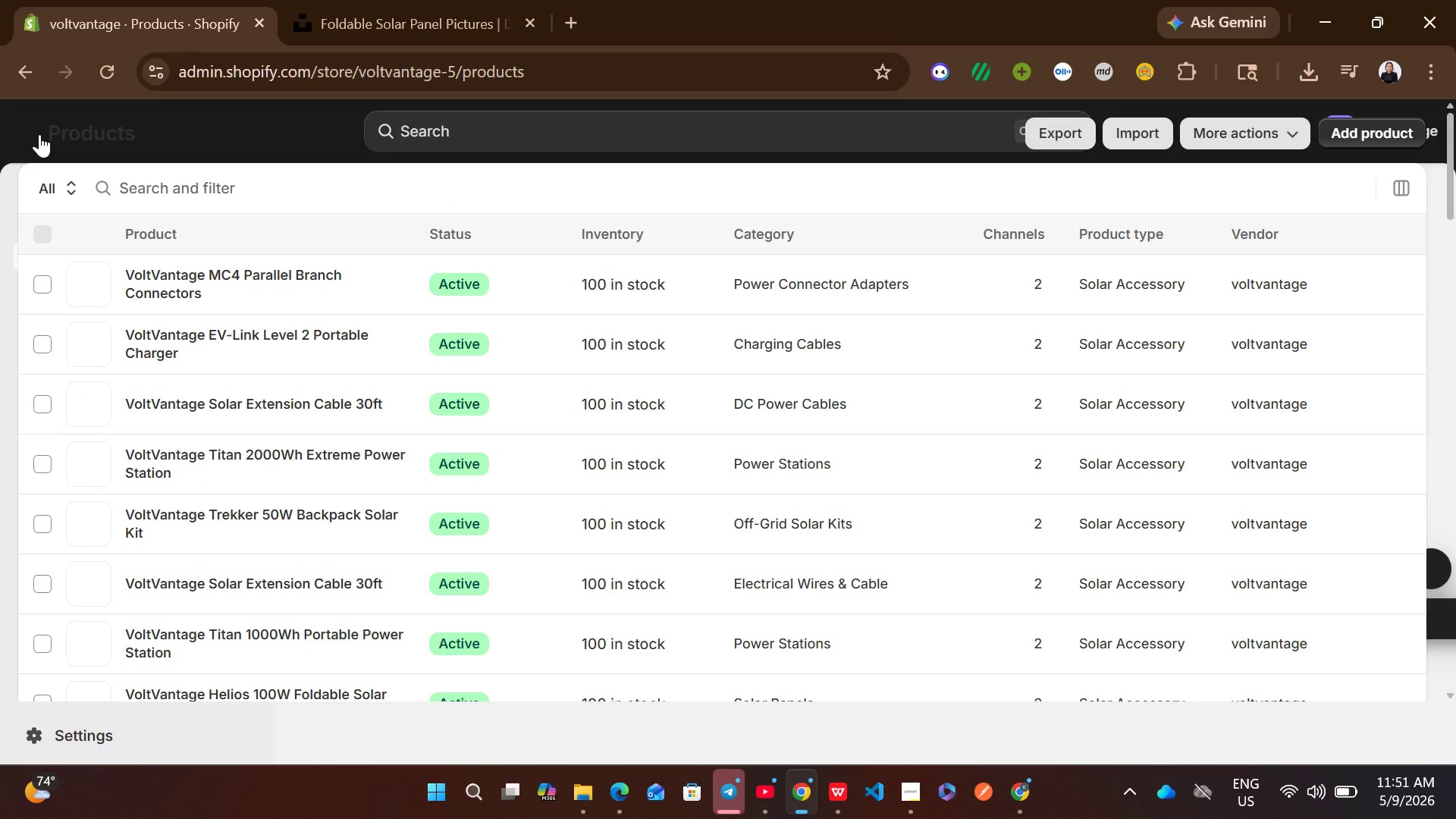 
mouse_move([135, 113])
 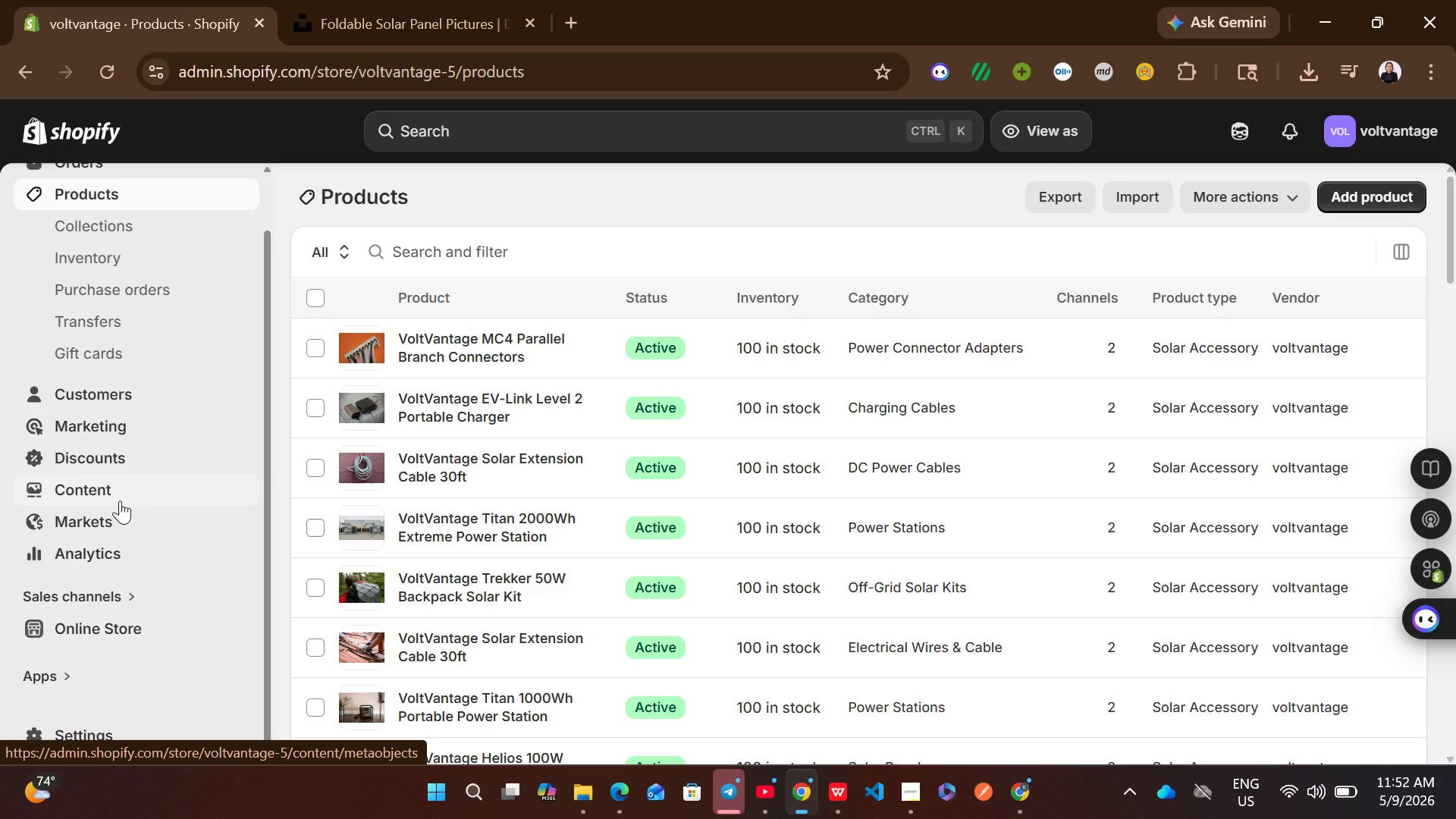 
wait(25.82)
 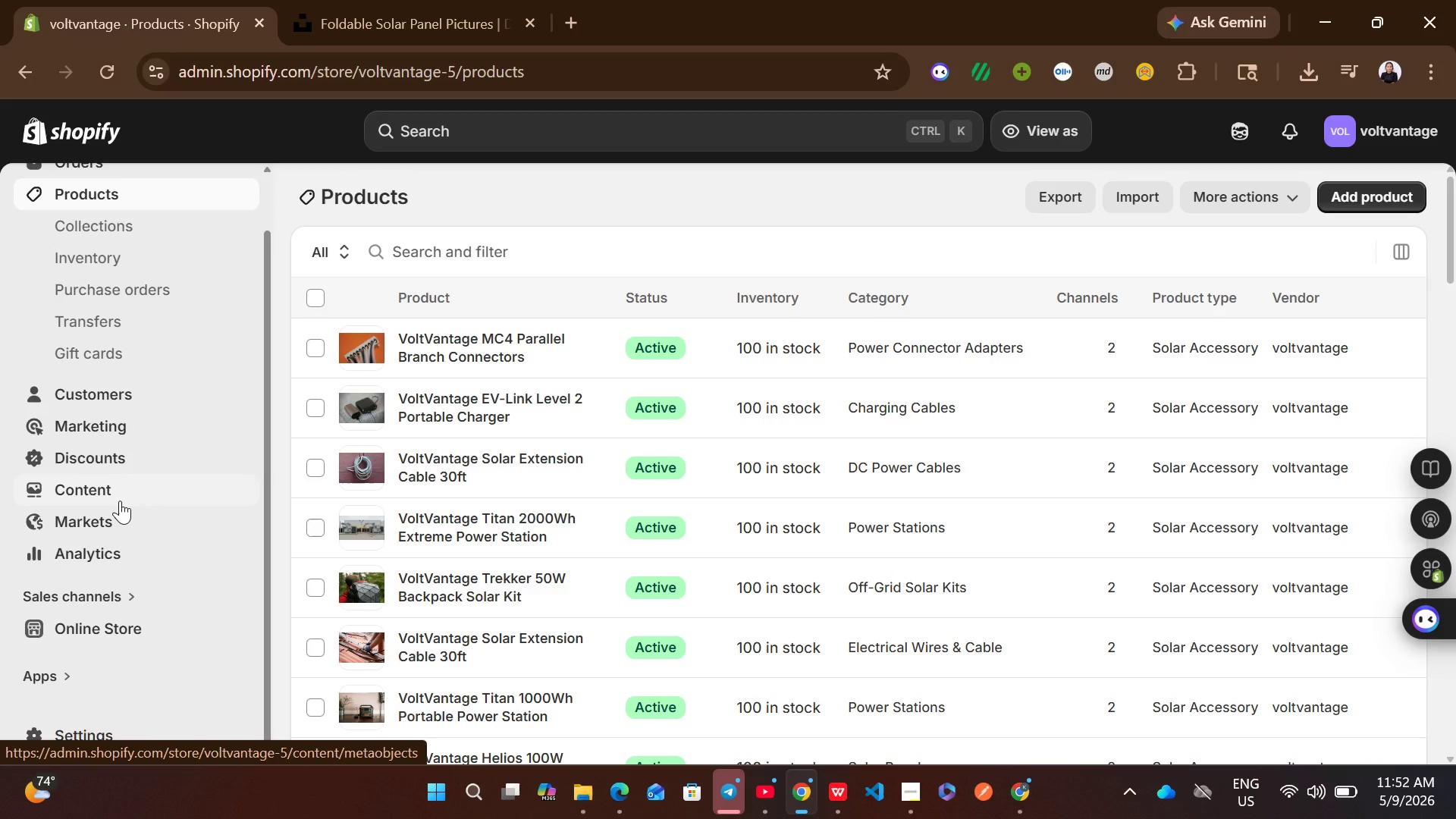 
left_click([307, 306])
 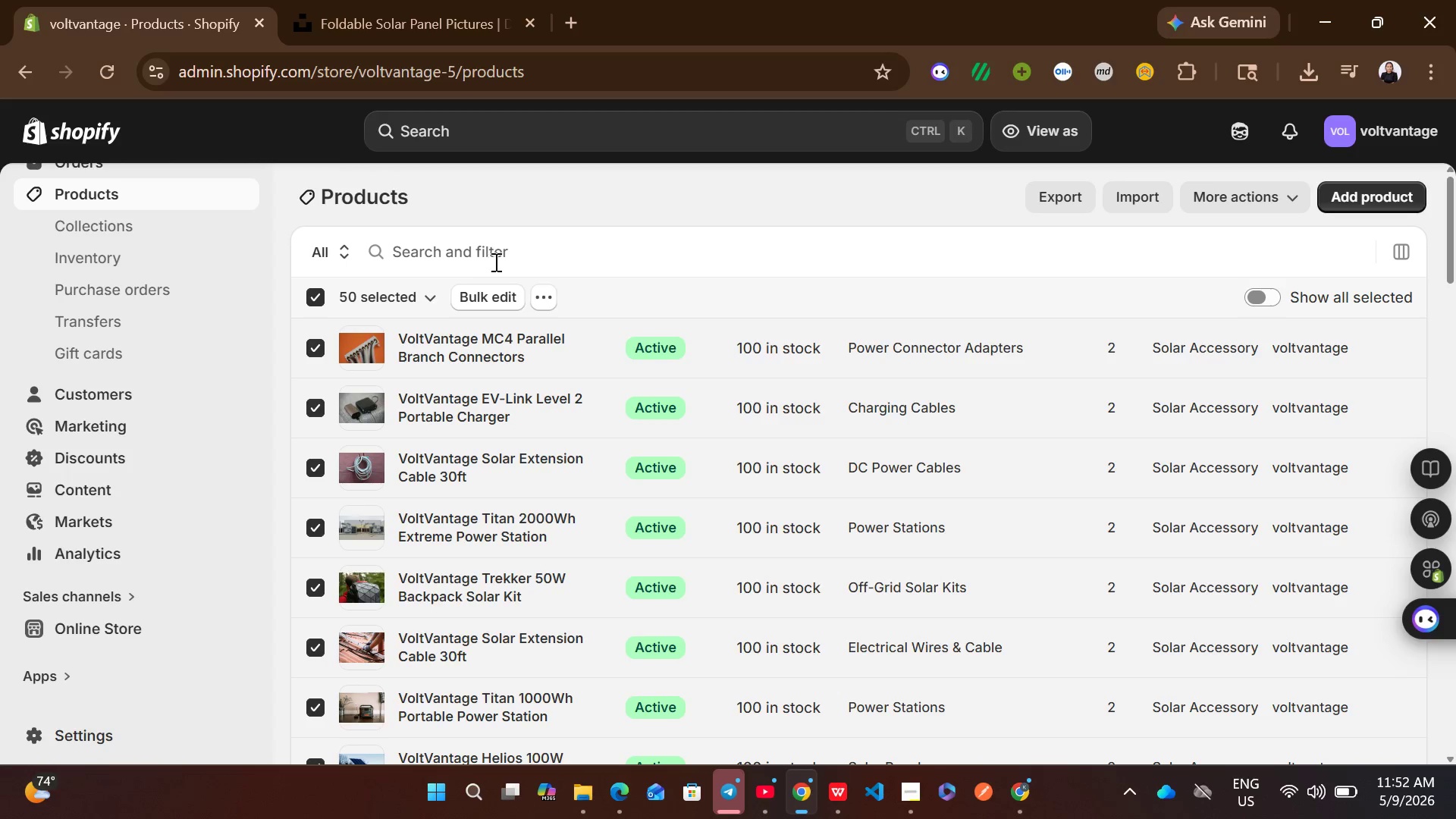 
left_click([493, 306])
 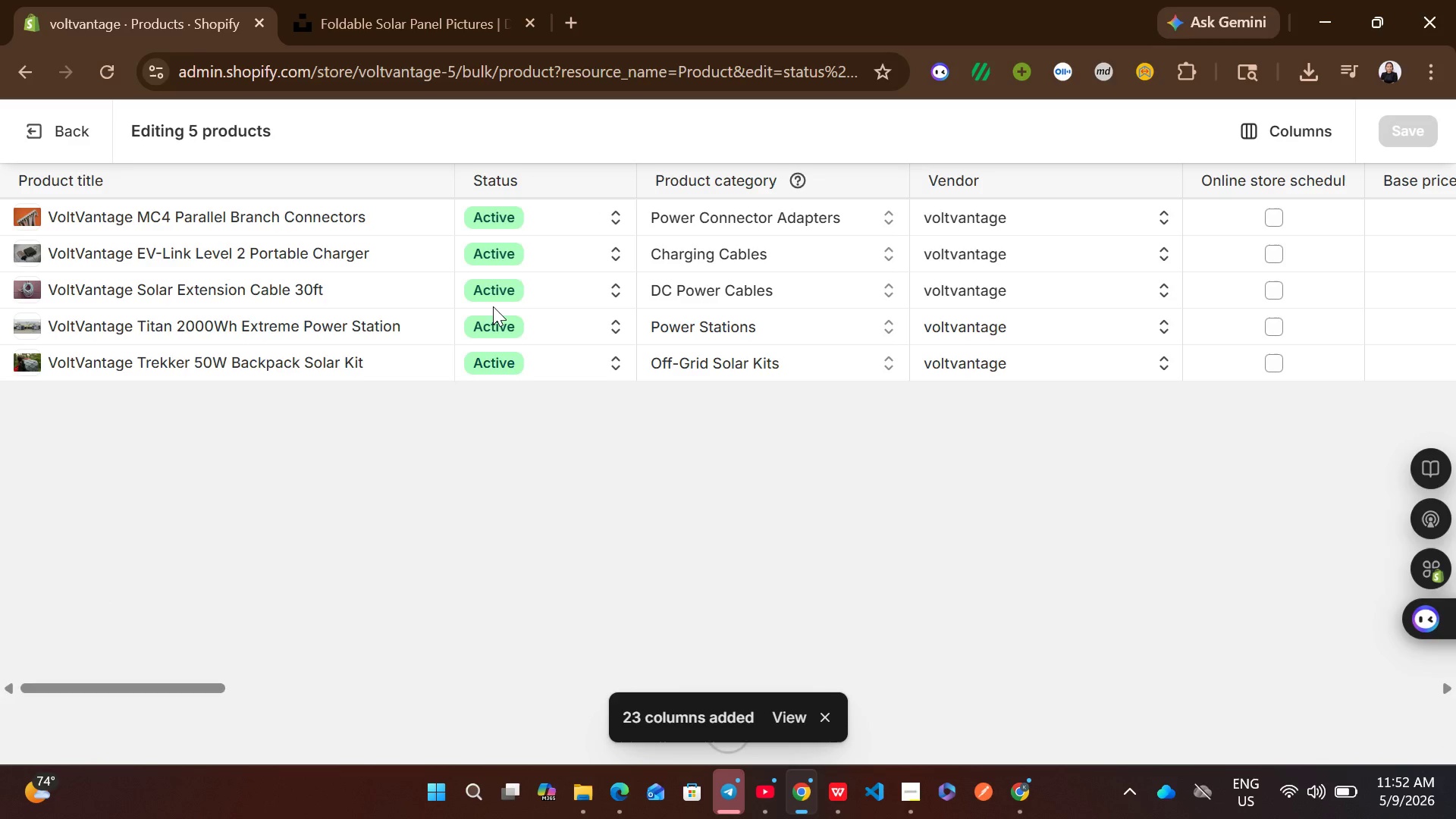 
wait(9.69)
 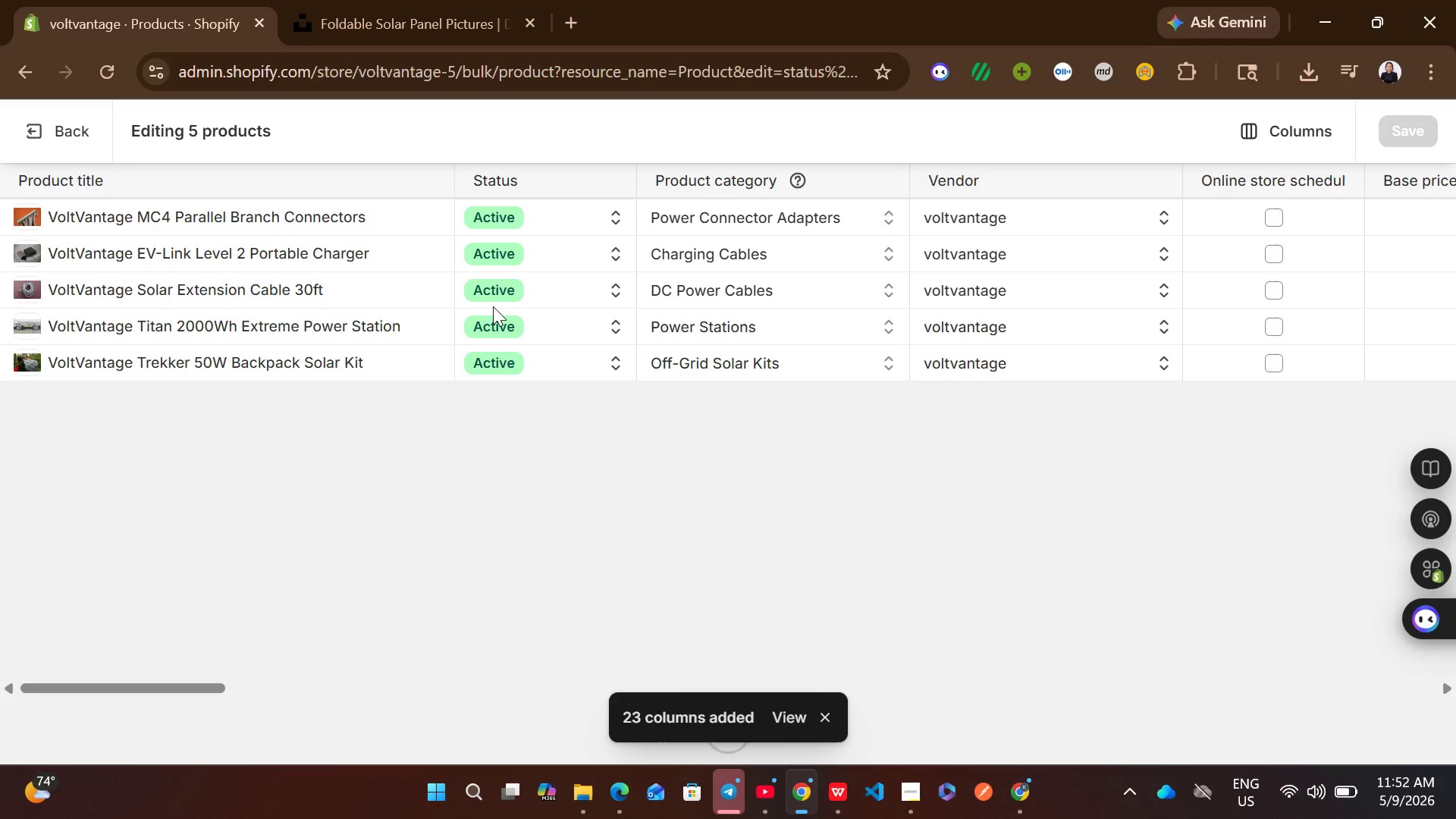 
left_click([1263, 124])
 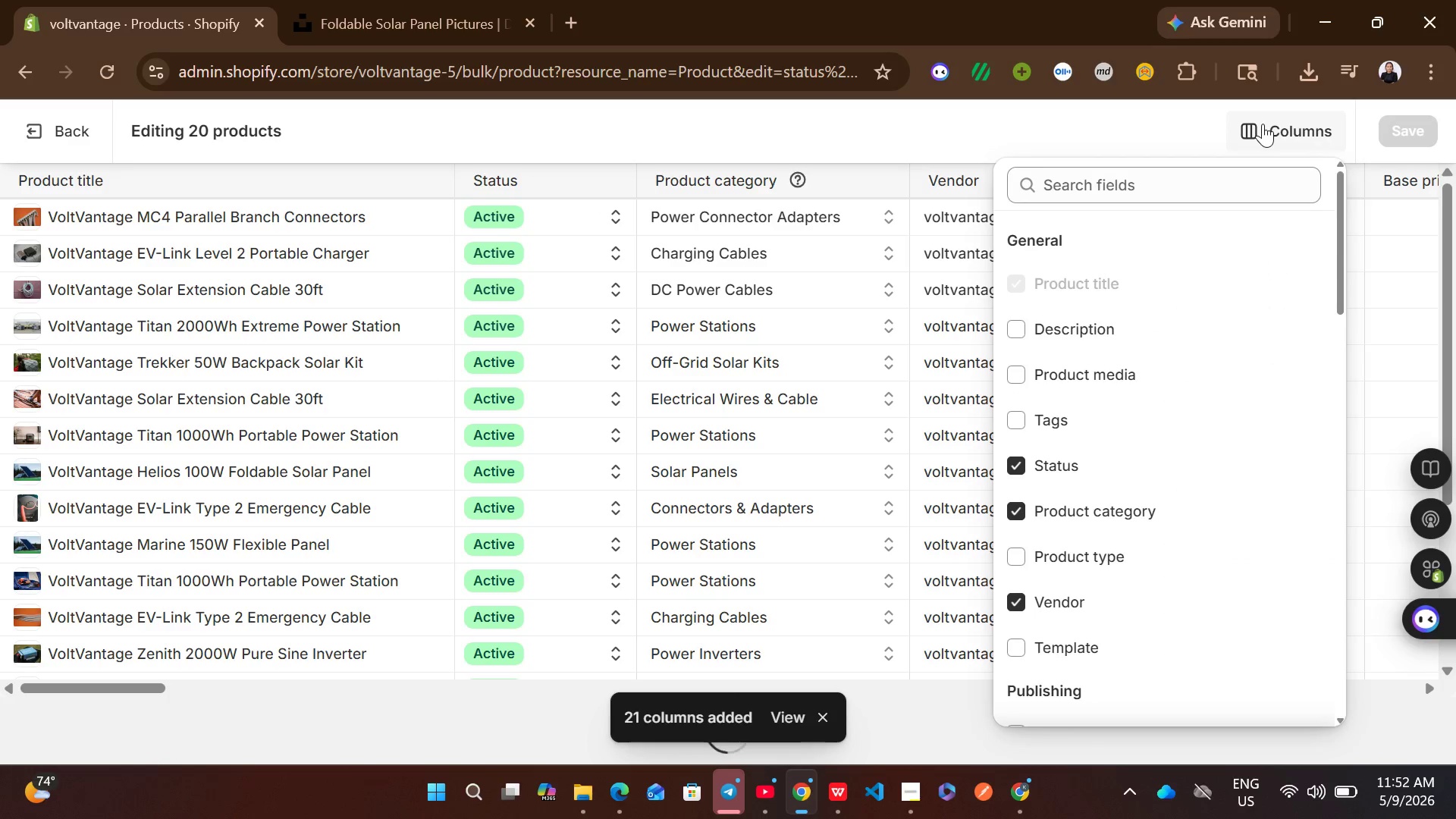 
left_click([1140, 176])
 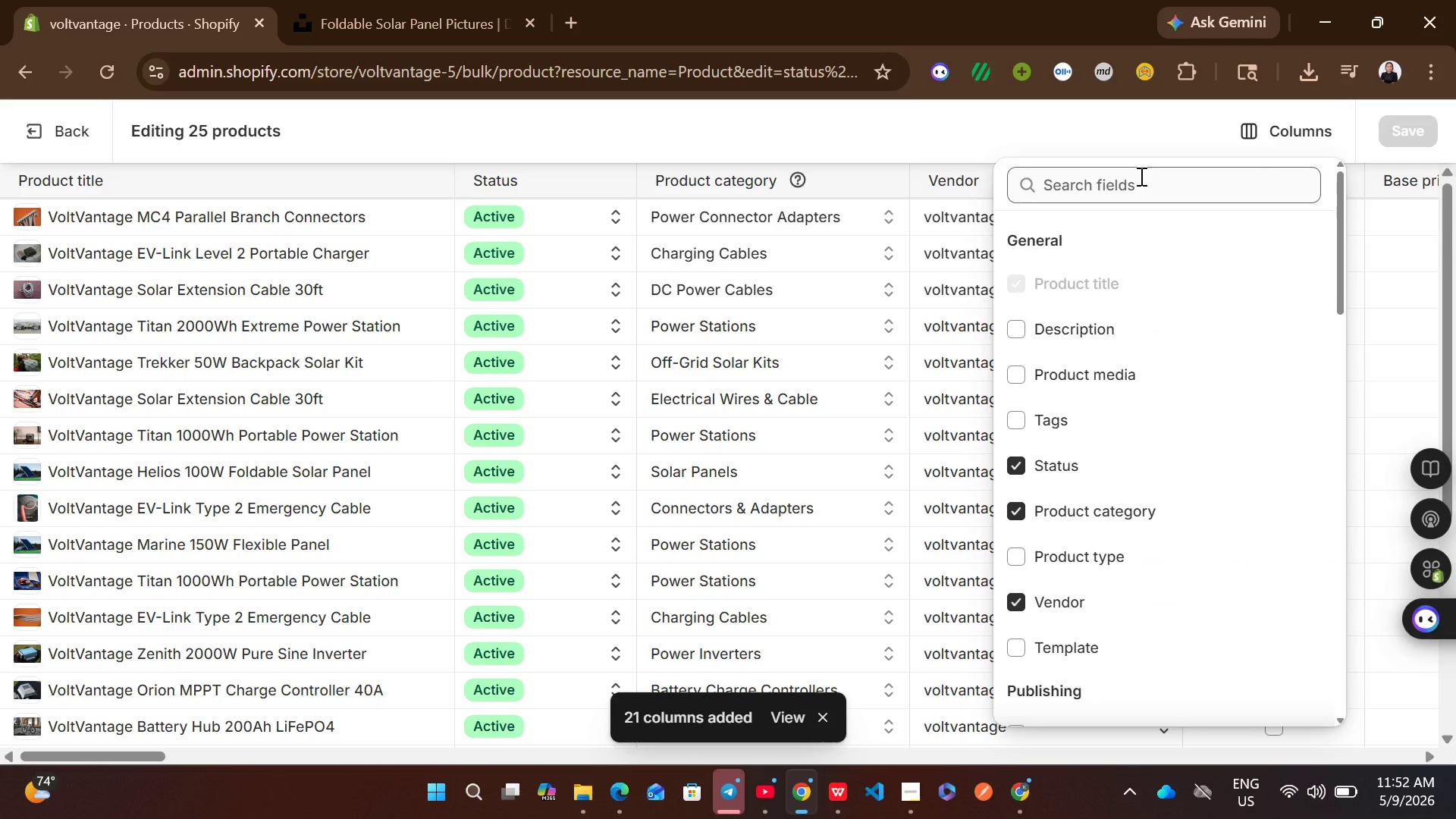 
left_click([1140, 176])
 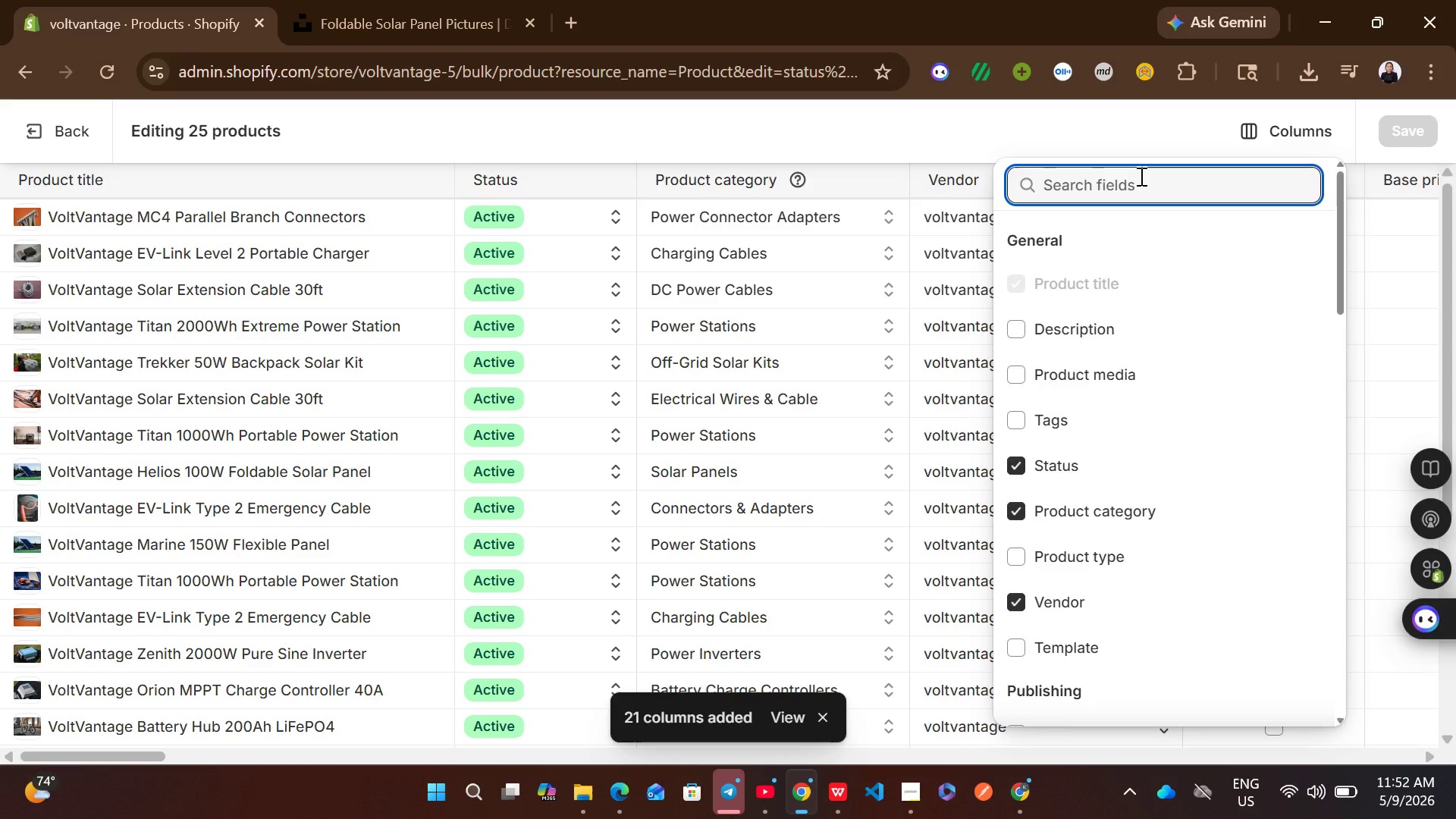 
type(o)
key(Backspace)
type(inventory )
 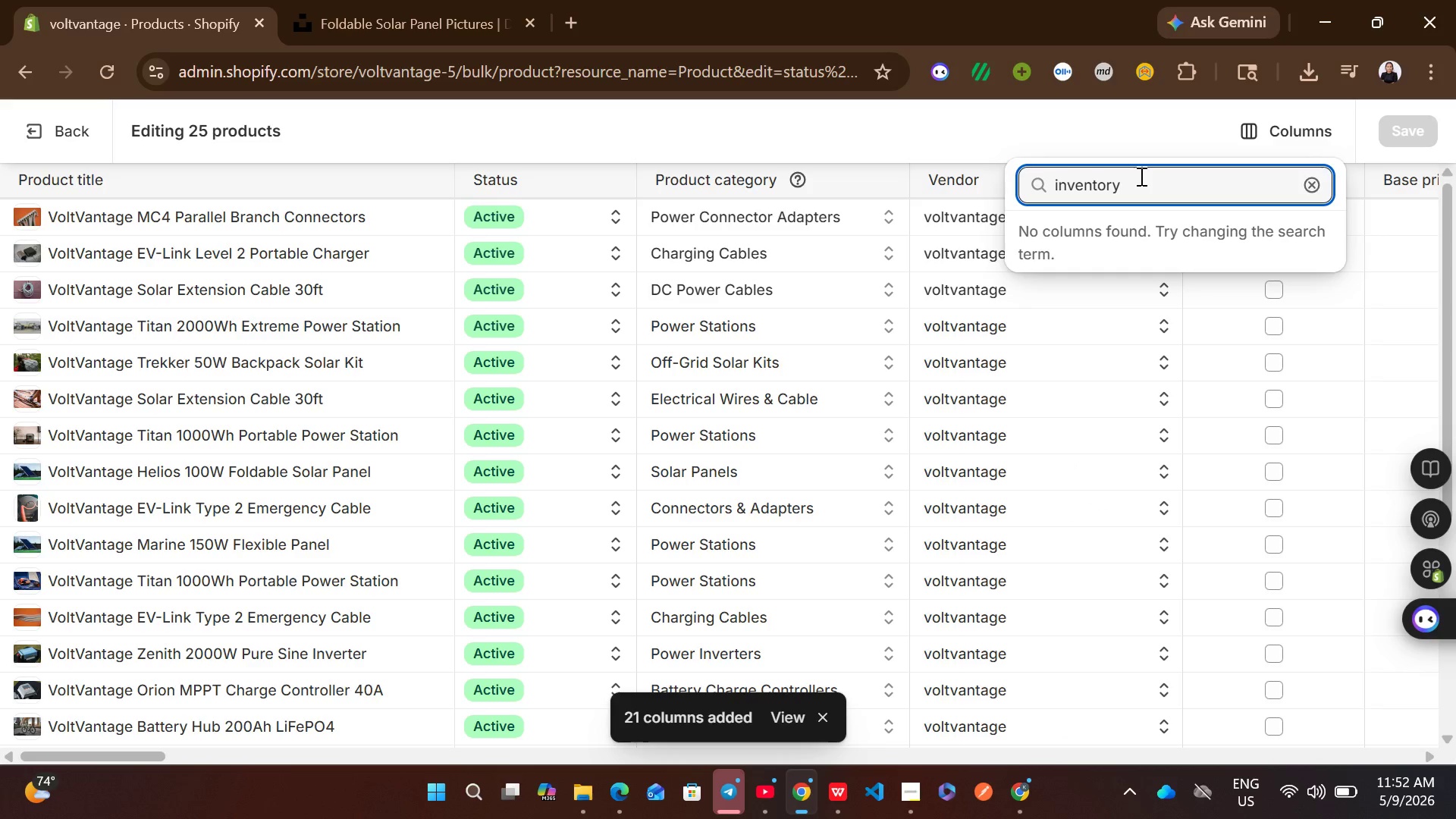 
hold_key(key=Backspace, duration=1.03)
 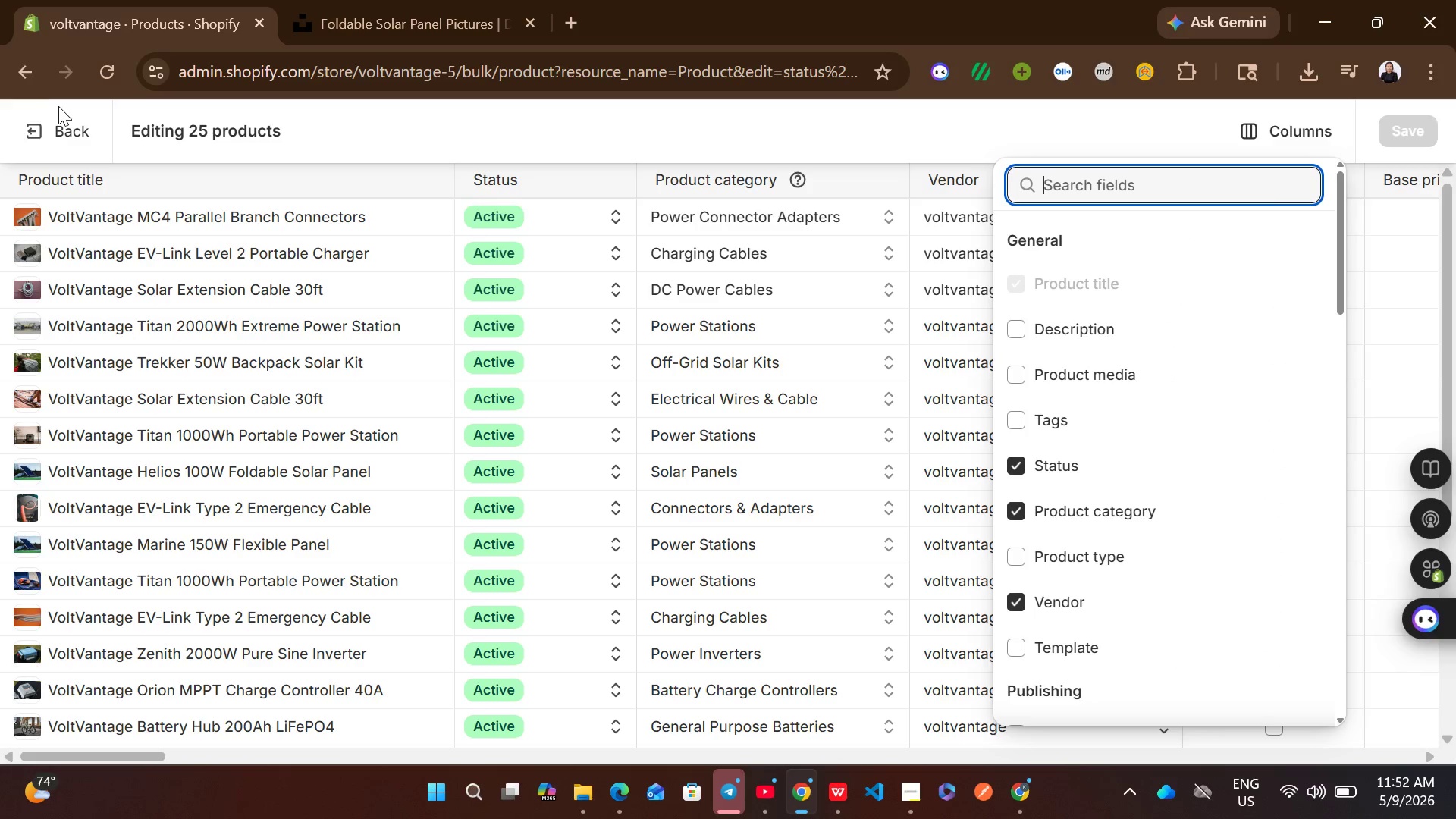 
left_click([56, 124])
 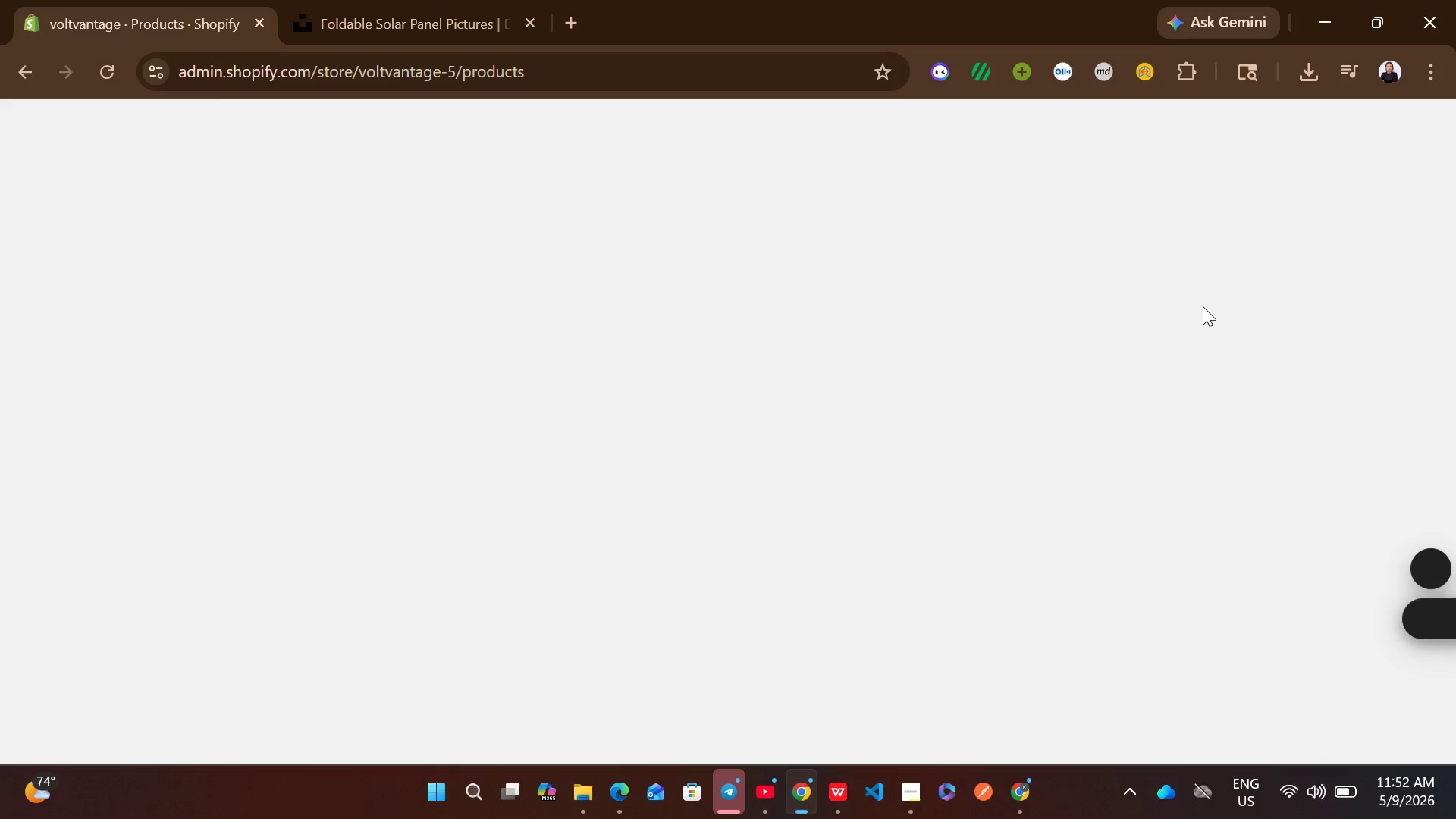 
wait(10.75)
 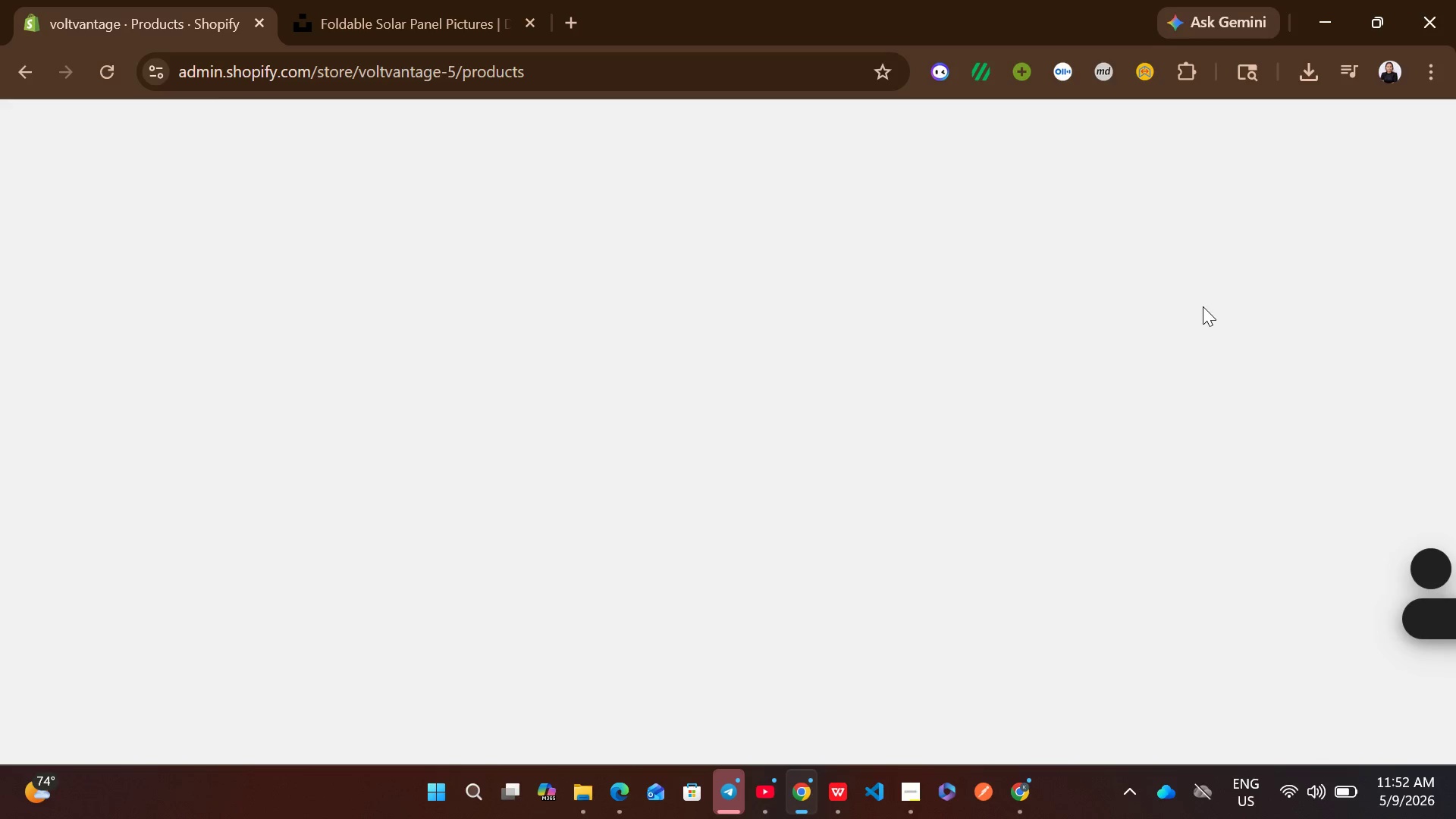 
left_click([909, 802])